 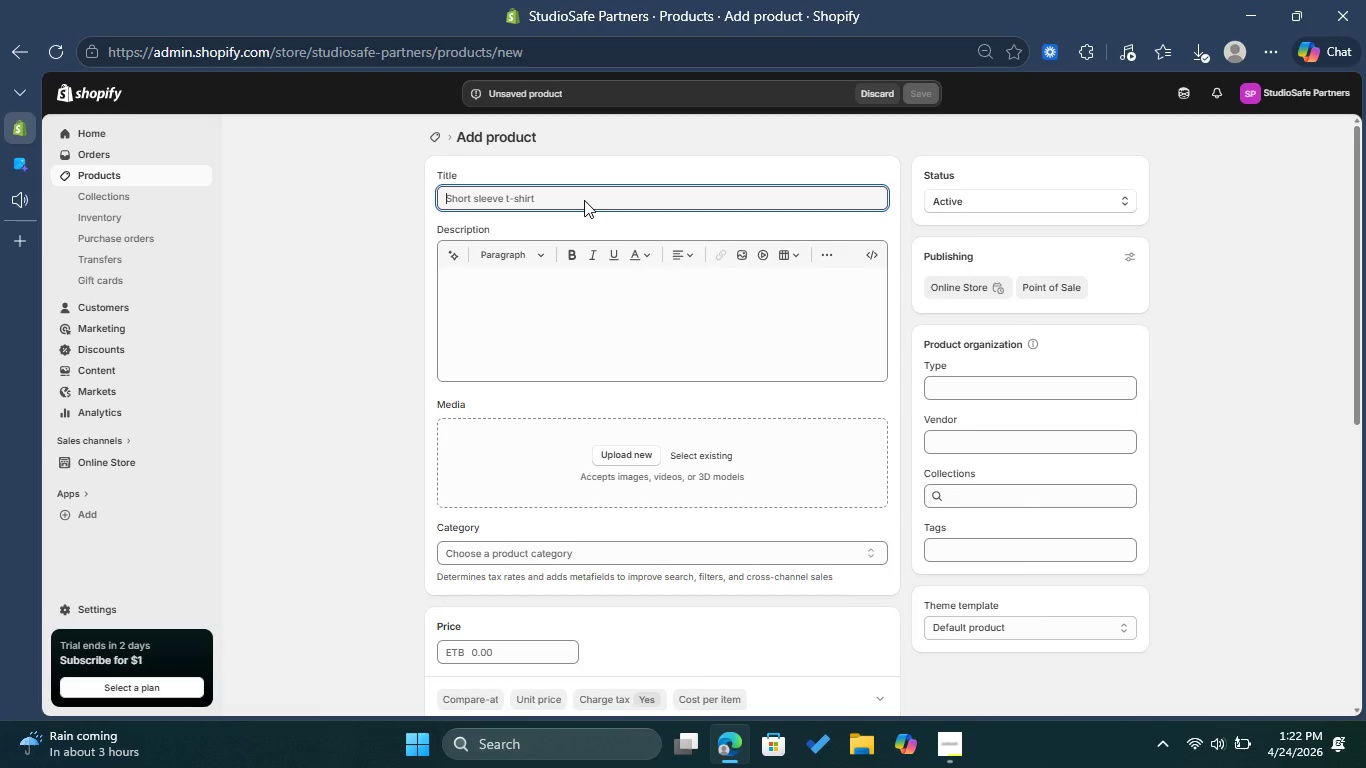 
type(Fire Marshal Prep Consultation )
 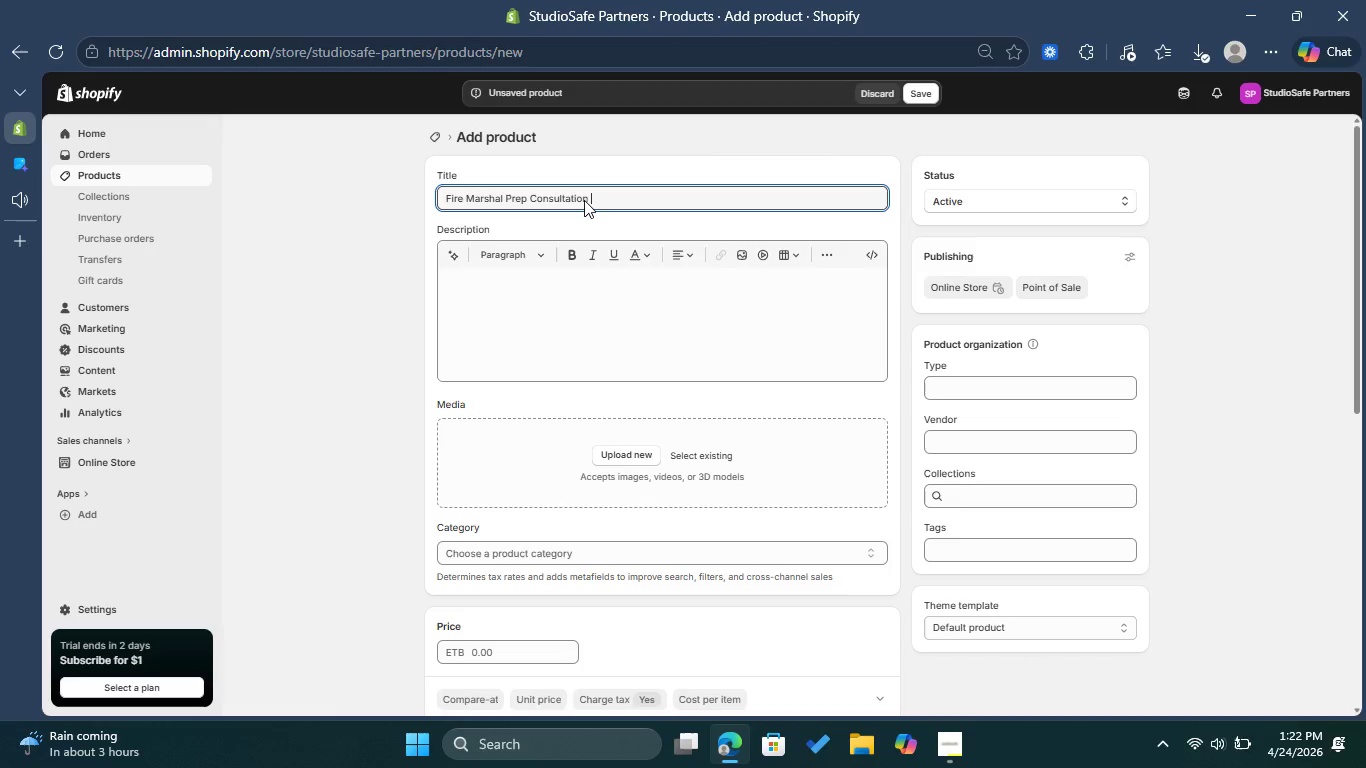 
left_click([516, 303])
 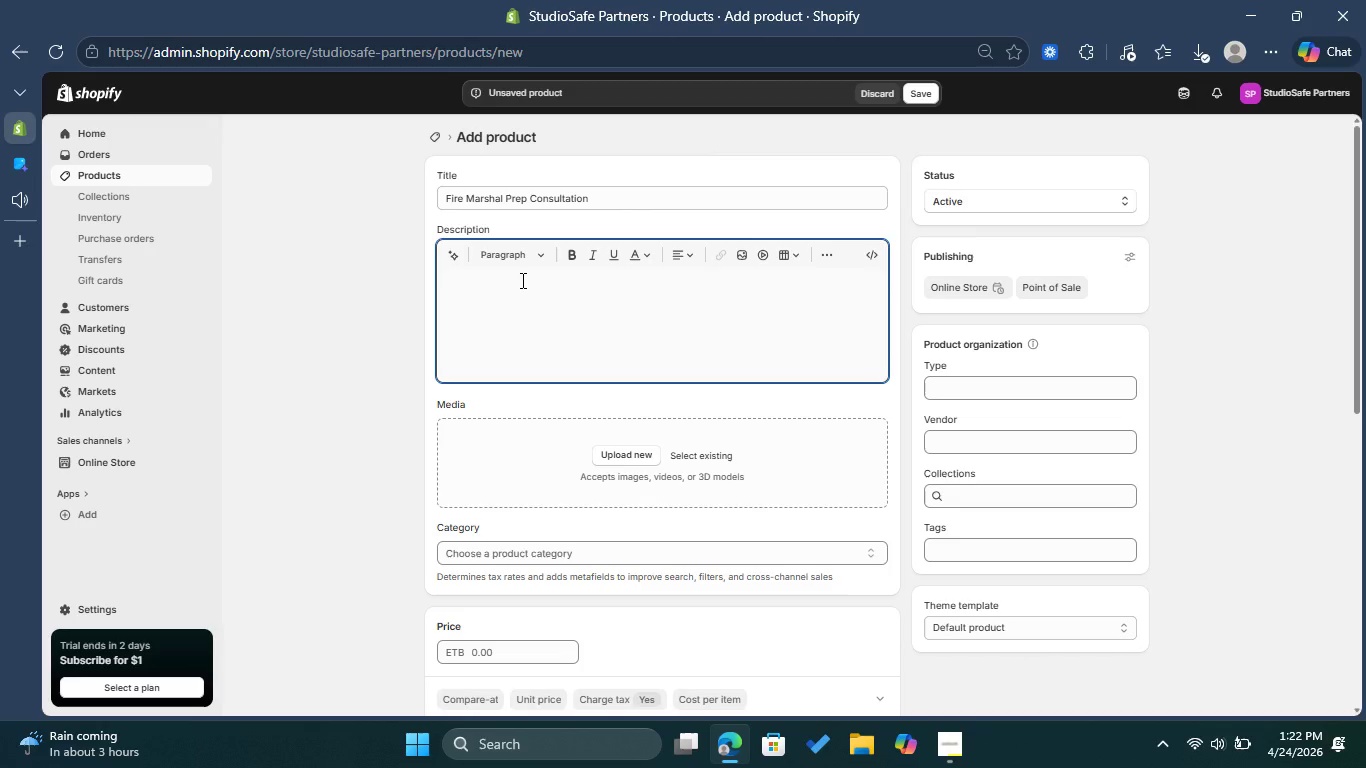 
wait(5.17)
 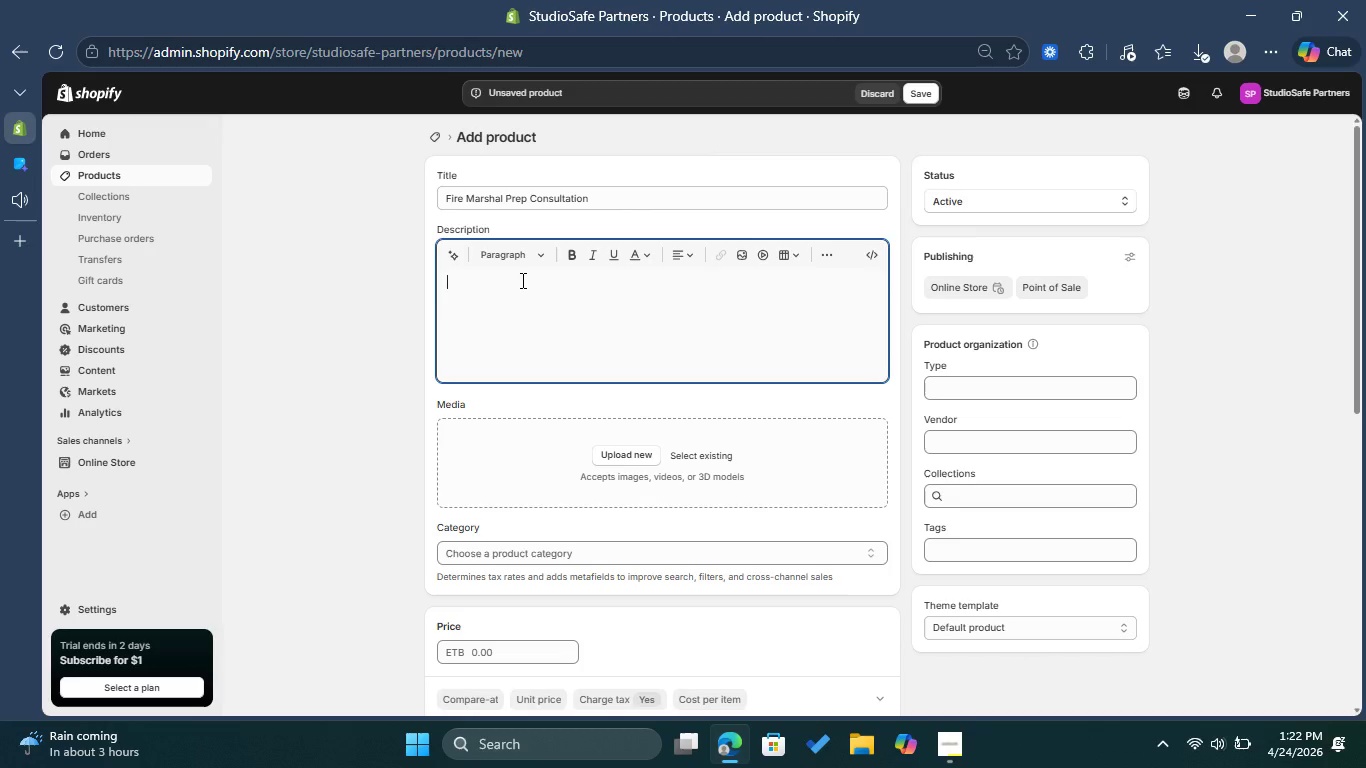 
left_click([525, 255])
 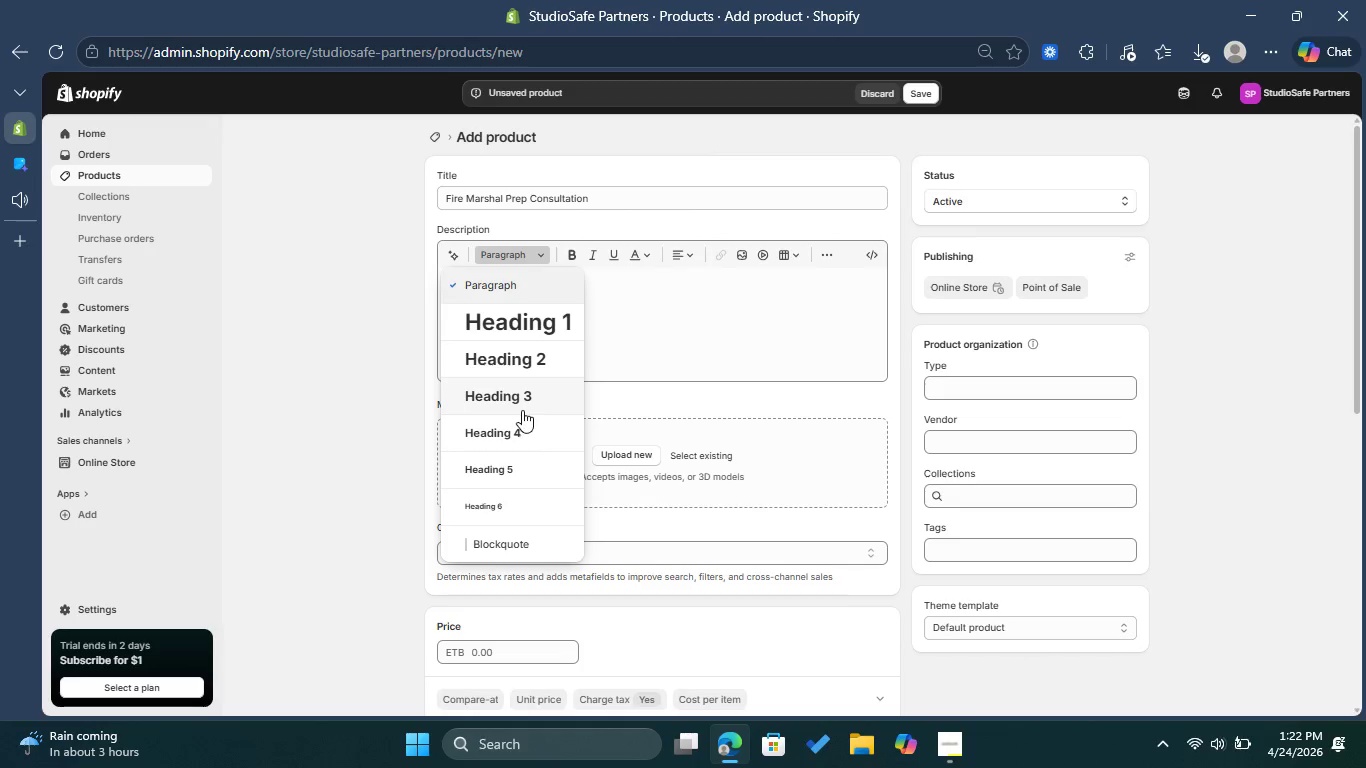 
left_click([523, 406])
 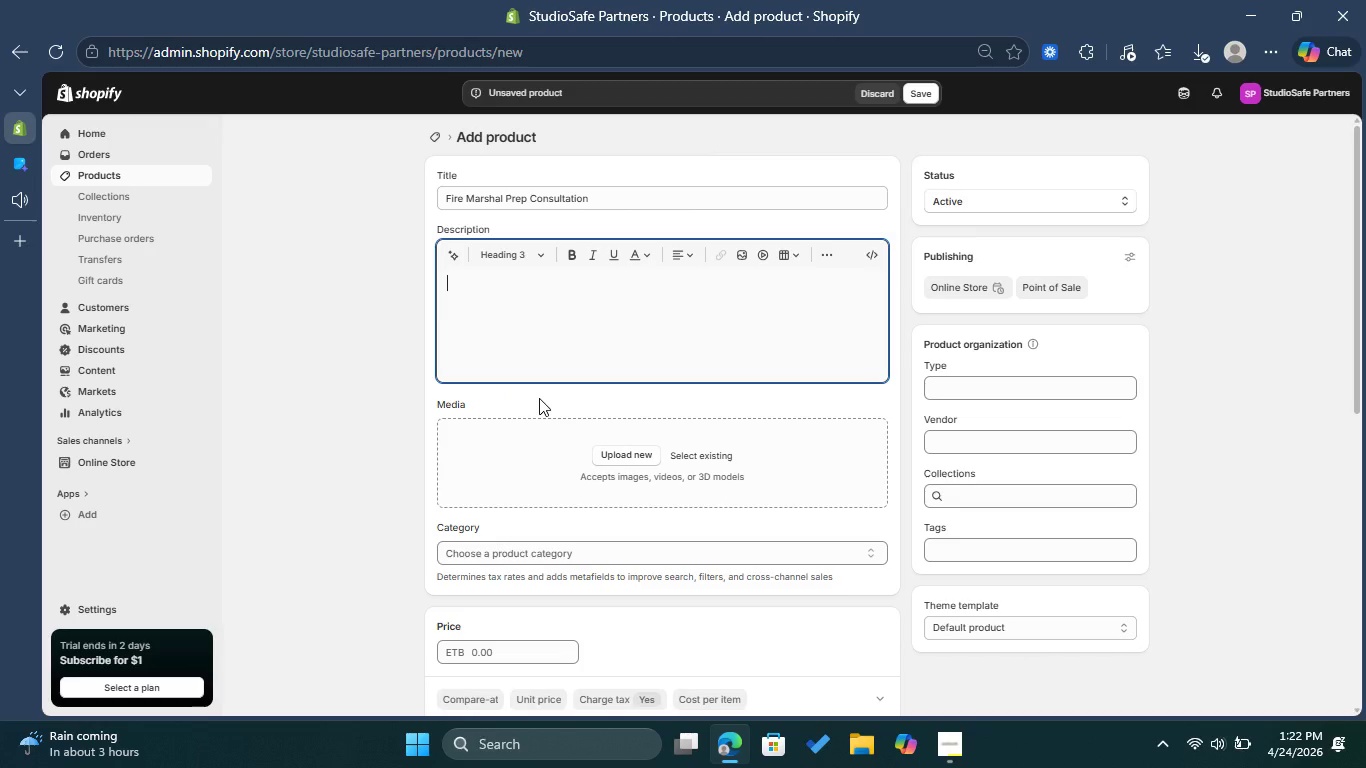 
type(Ob)
key(Backspace)
type(verview )
 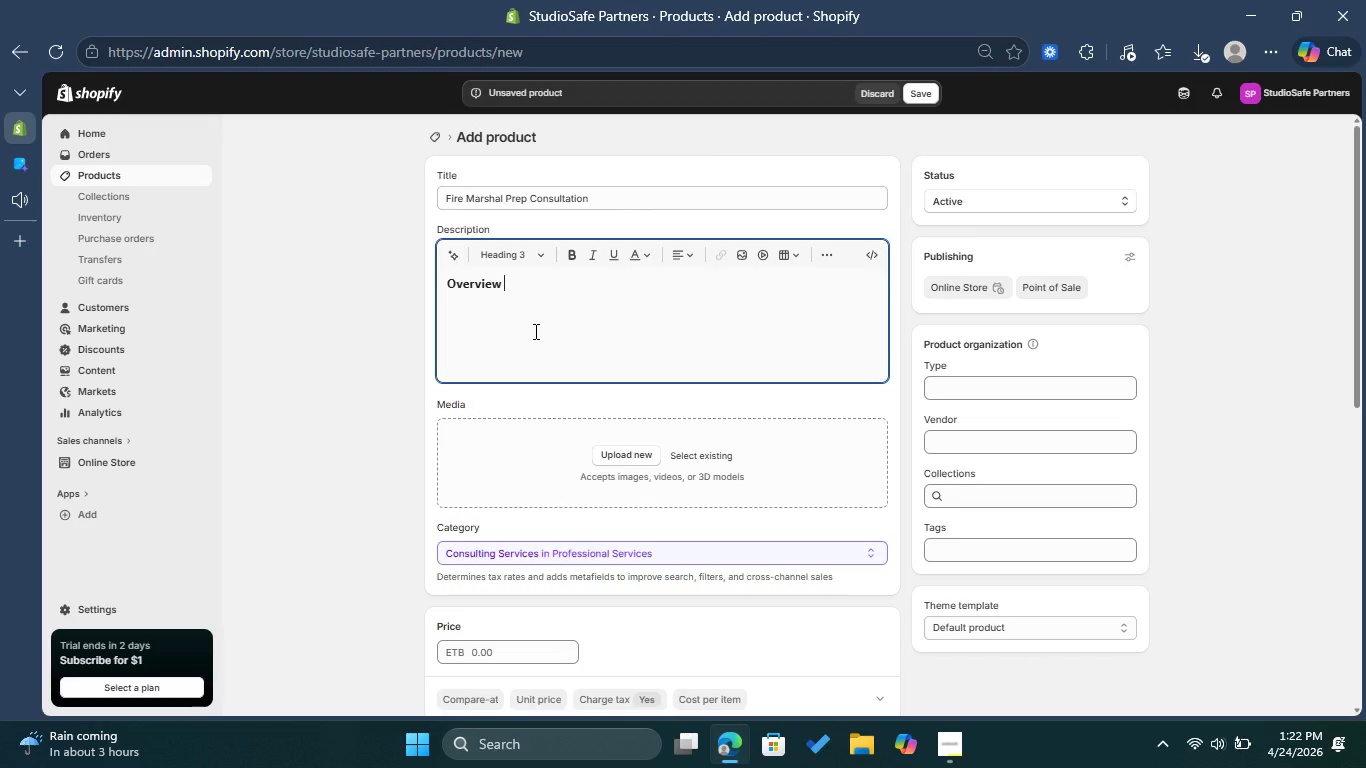 
key(Enter)
 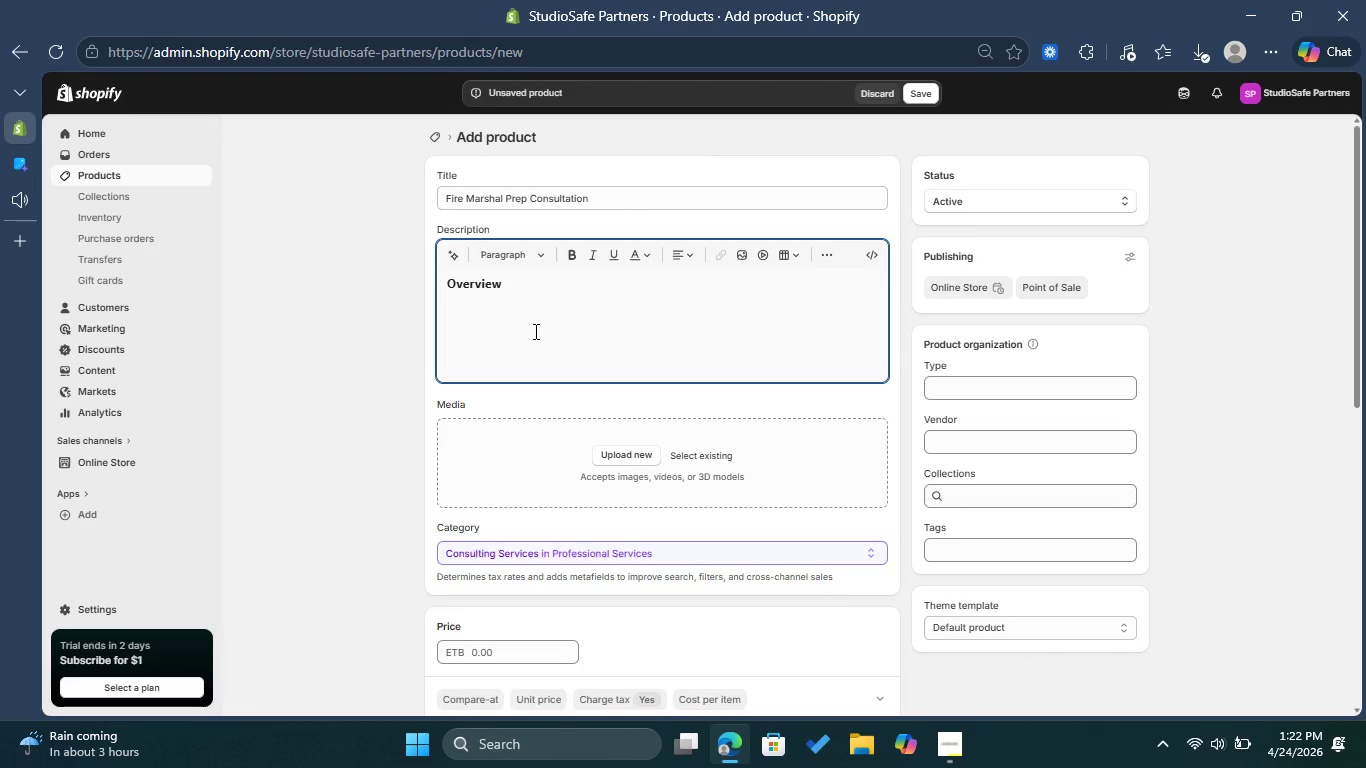 
type(Expert-led risk assessment tailored to your specific studio name )
 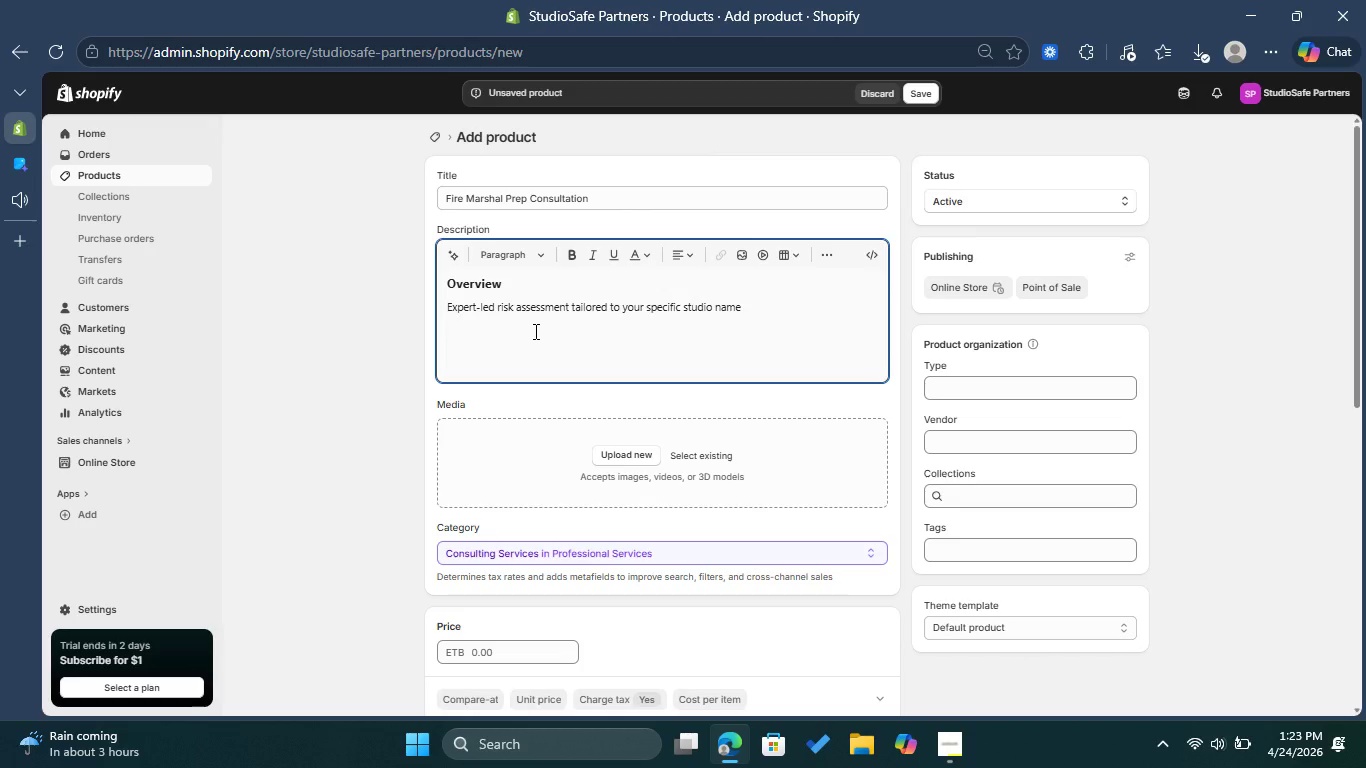 
key(Backspace)
key(Backspace)
key(Backspace)
key(Backspace)
key(Backspace)
type(volume.)
 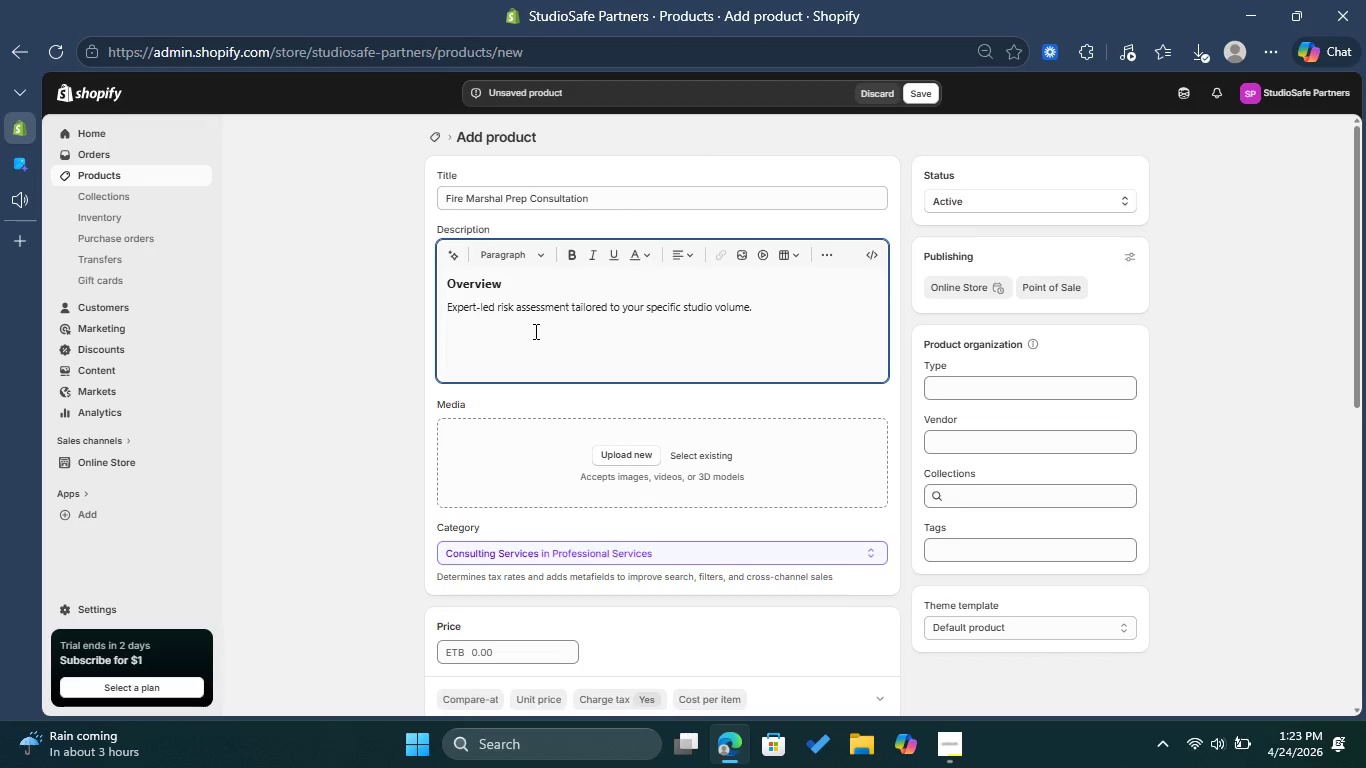 
key(Enter)
 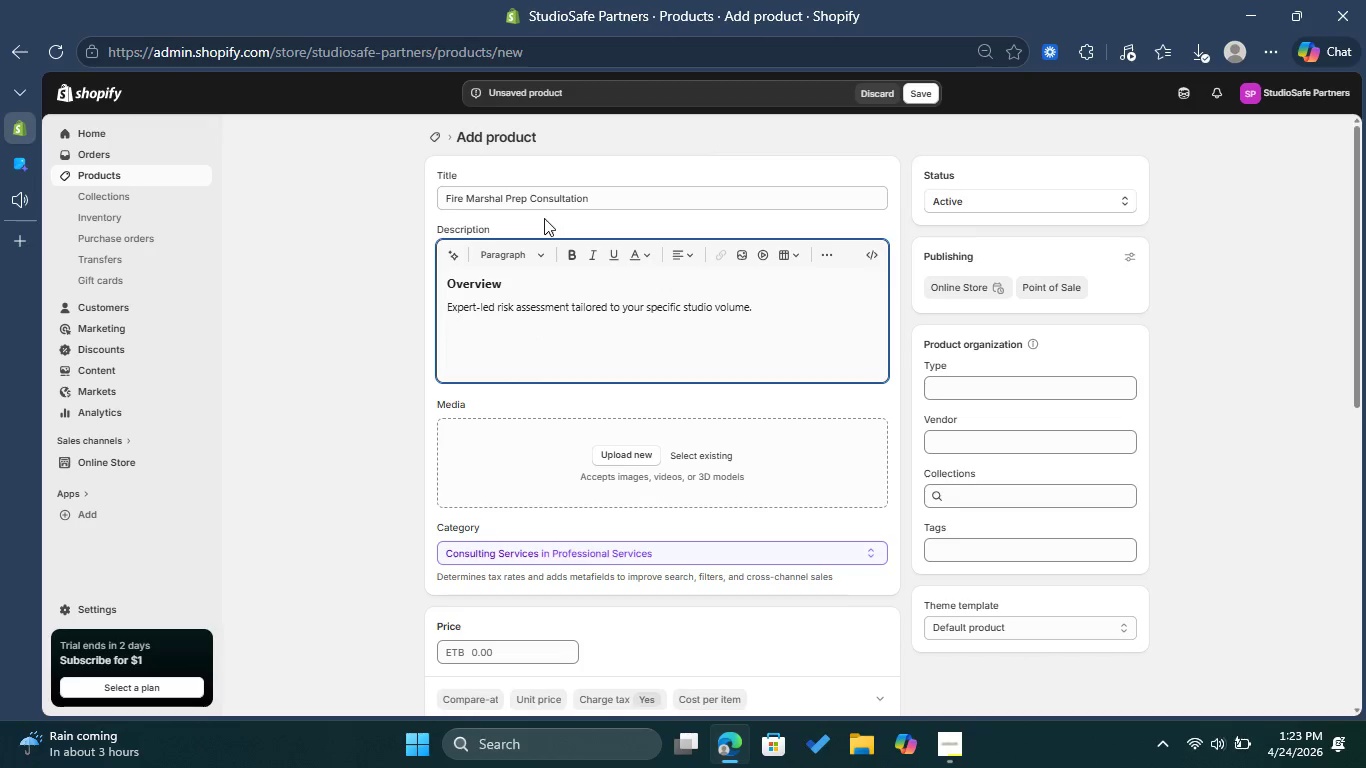 
left_click([533, 249])
 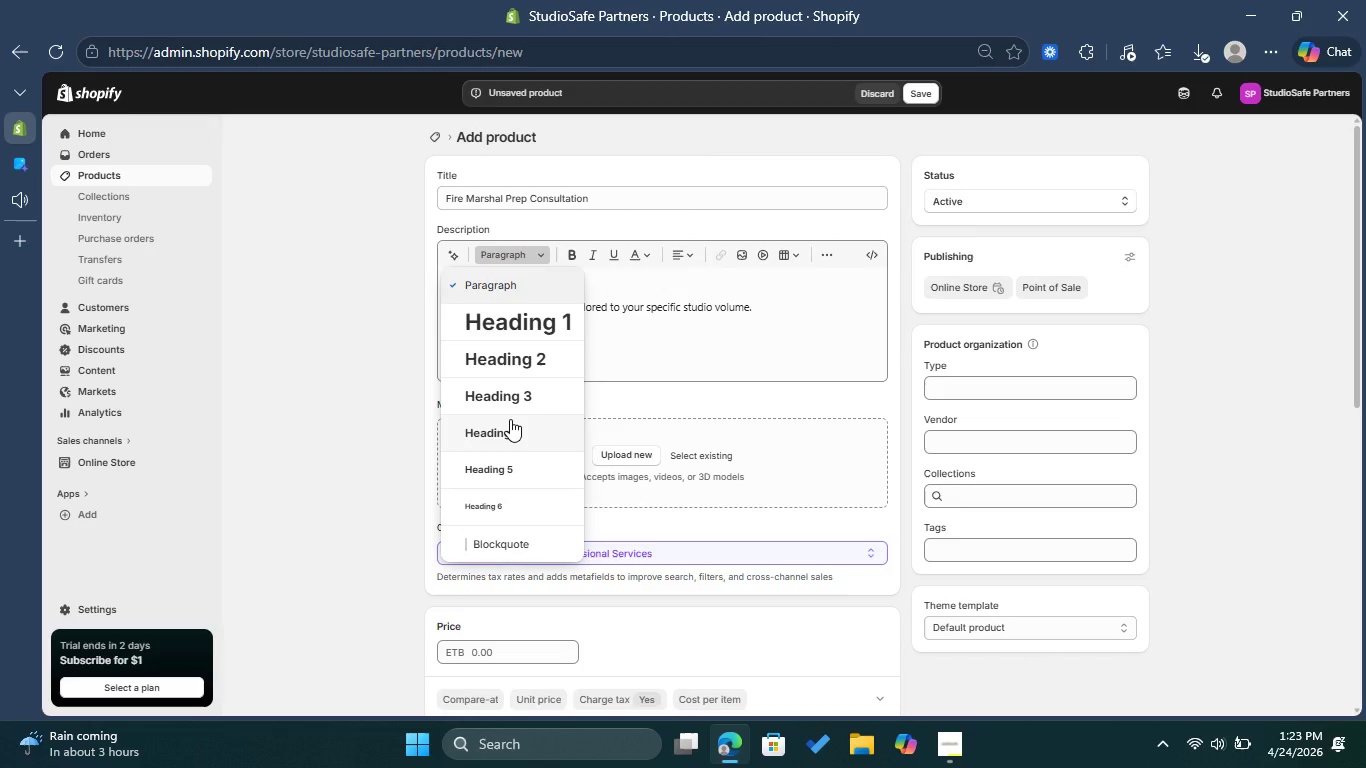 
left_click([510, 419])
 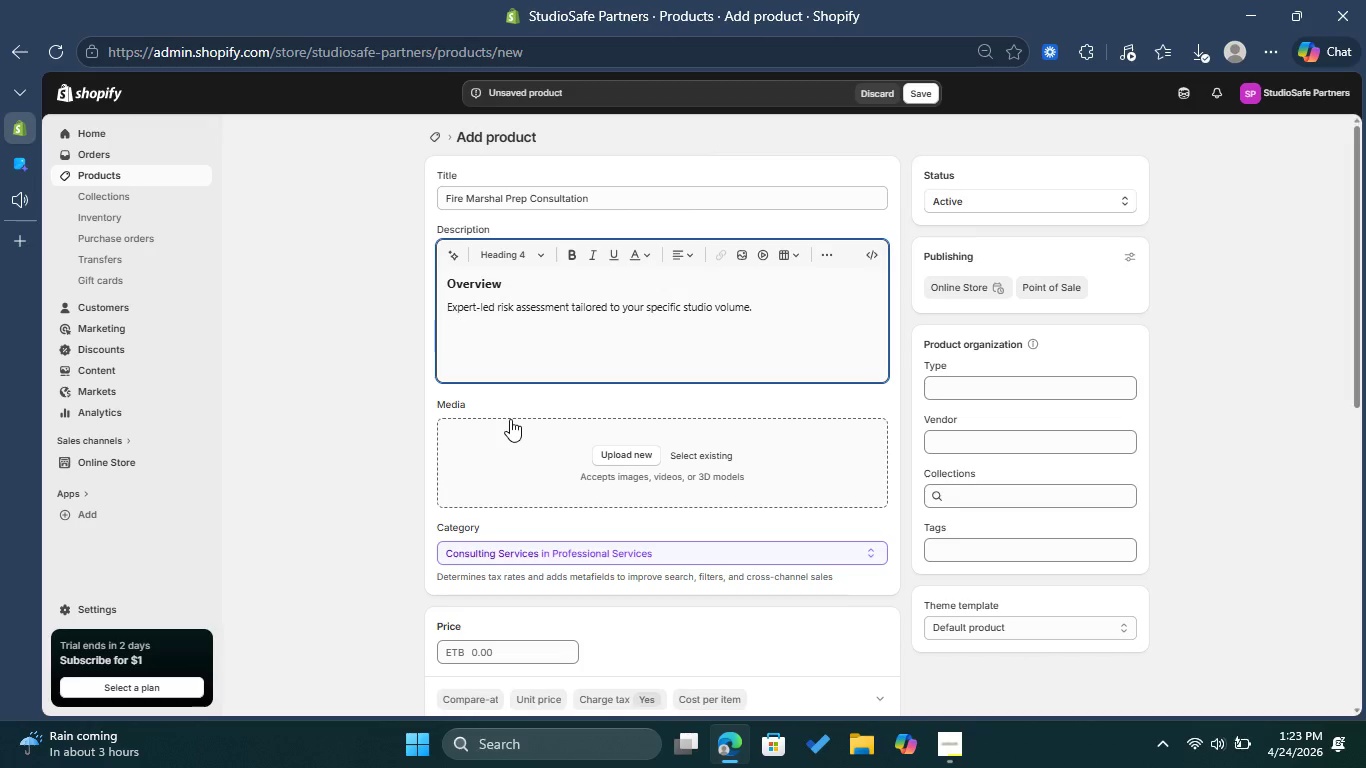 
type(What's Included )
 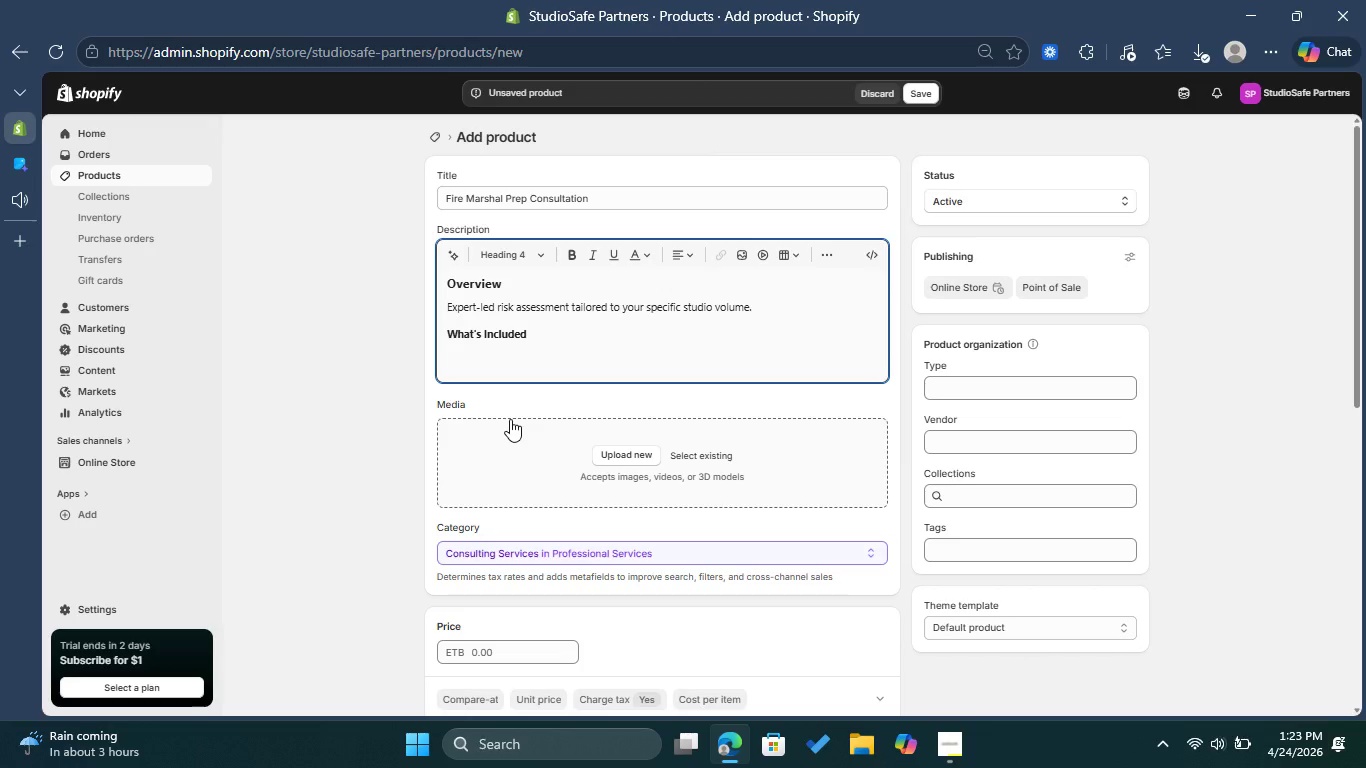 
key(Enter)
 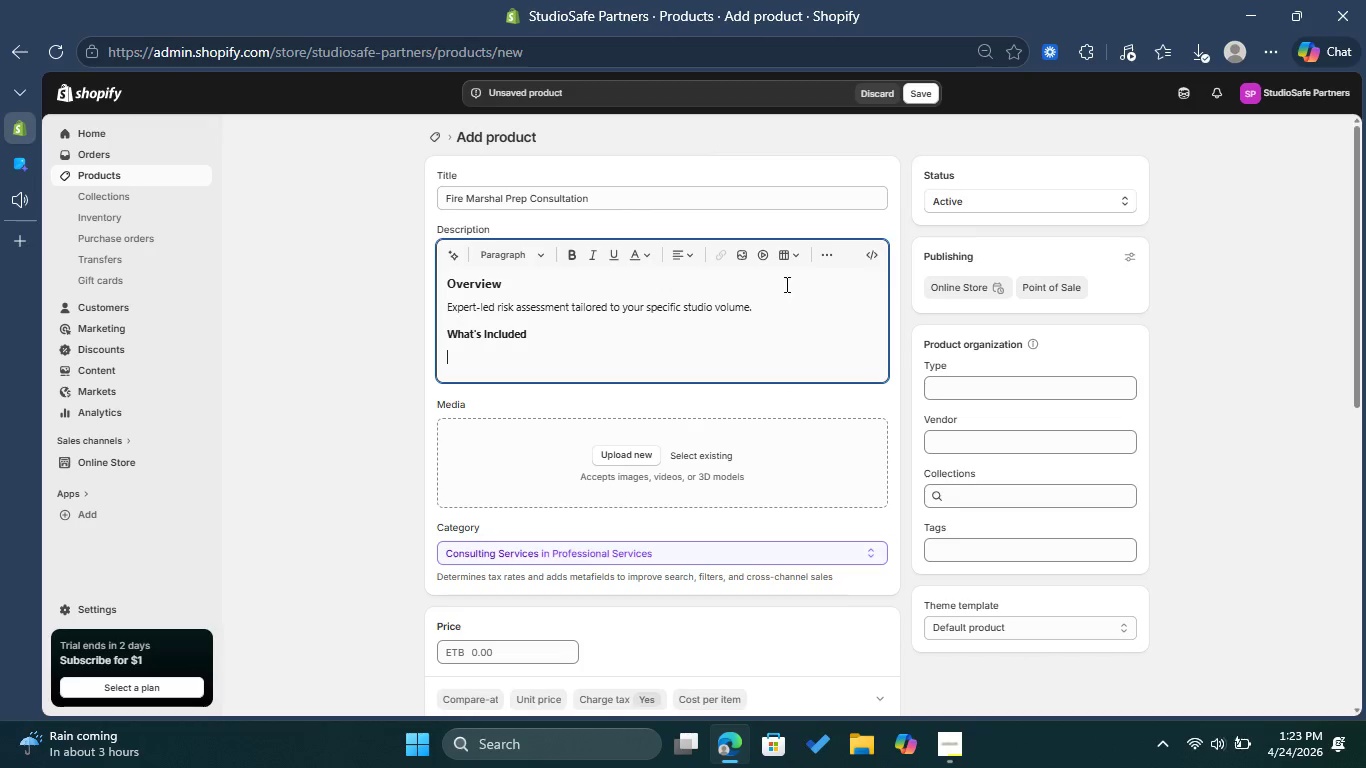 
left_click([823, 257])
 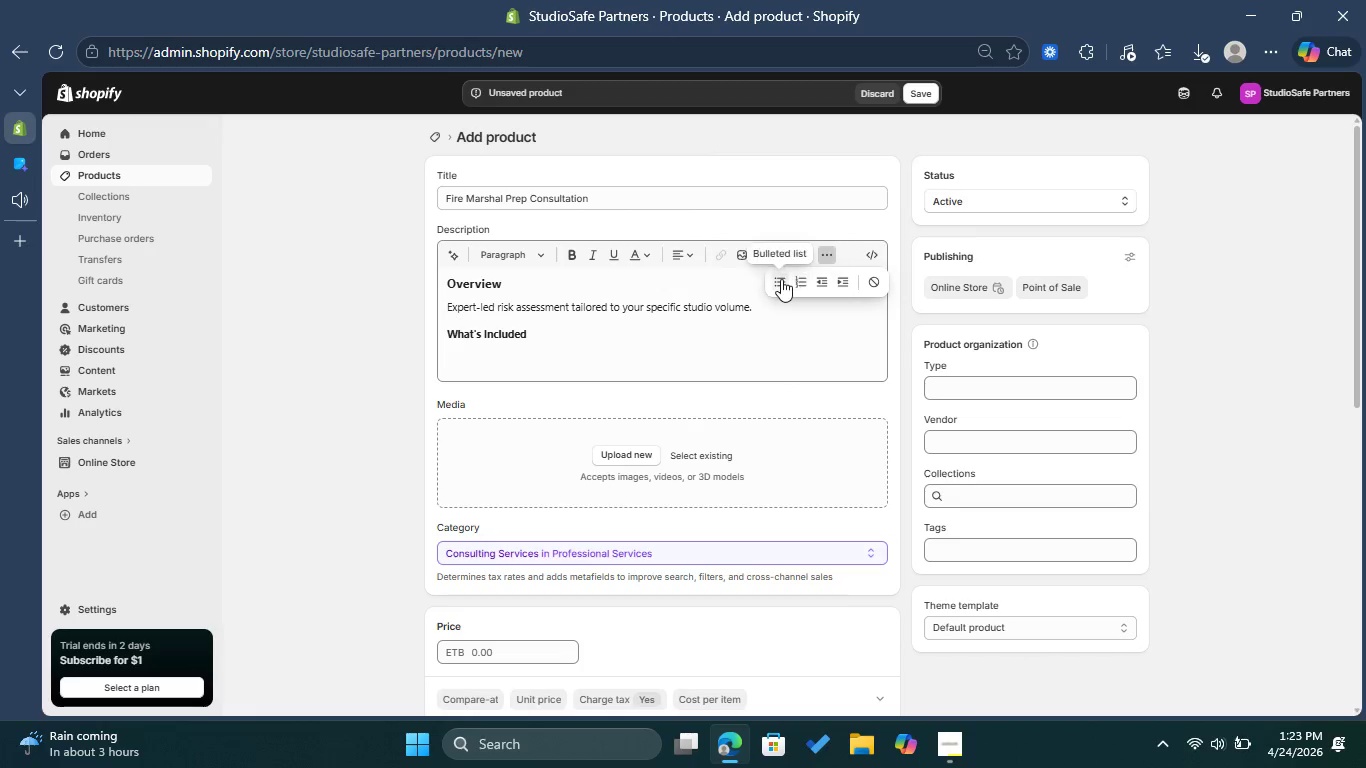 
left_click([781, 279])
 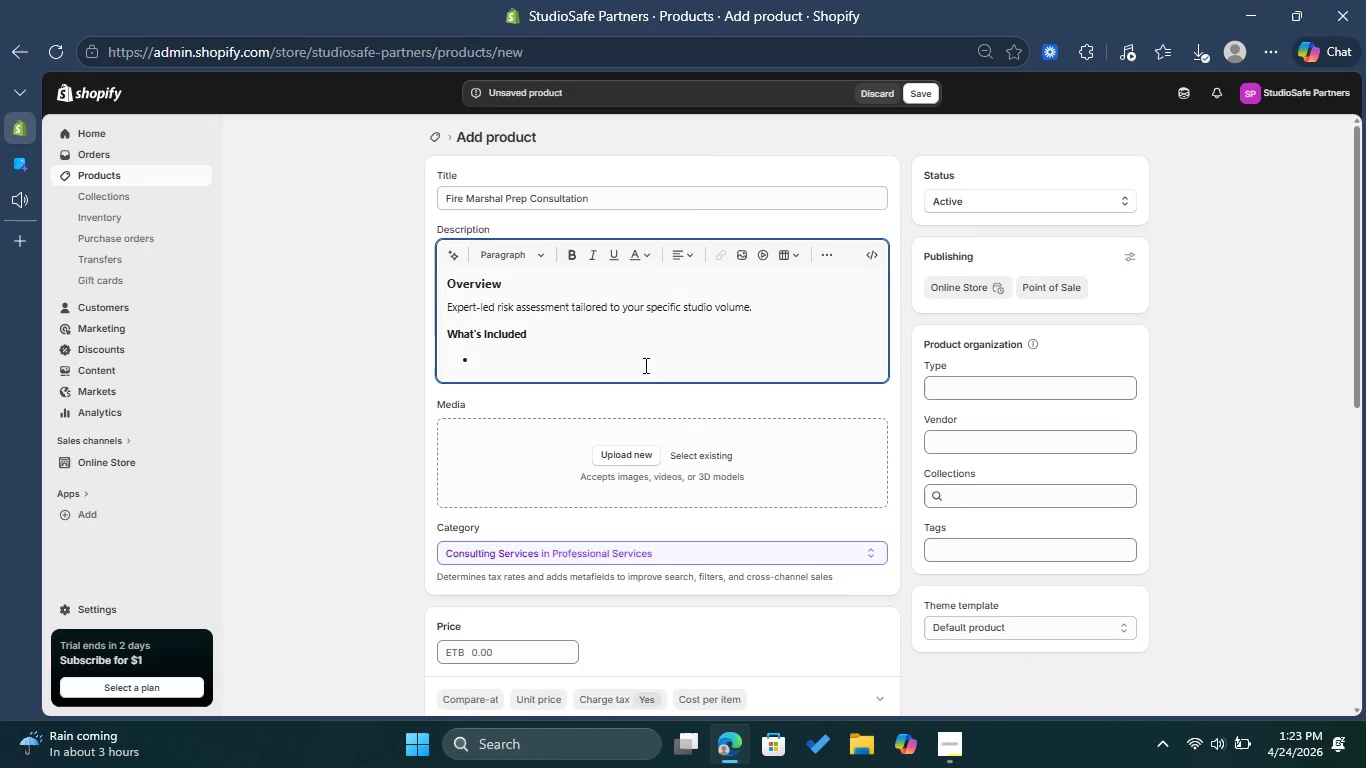 
type(Detailed Risk report )
 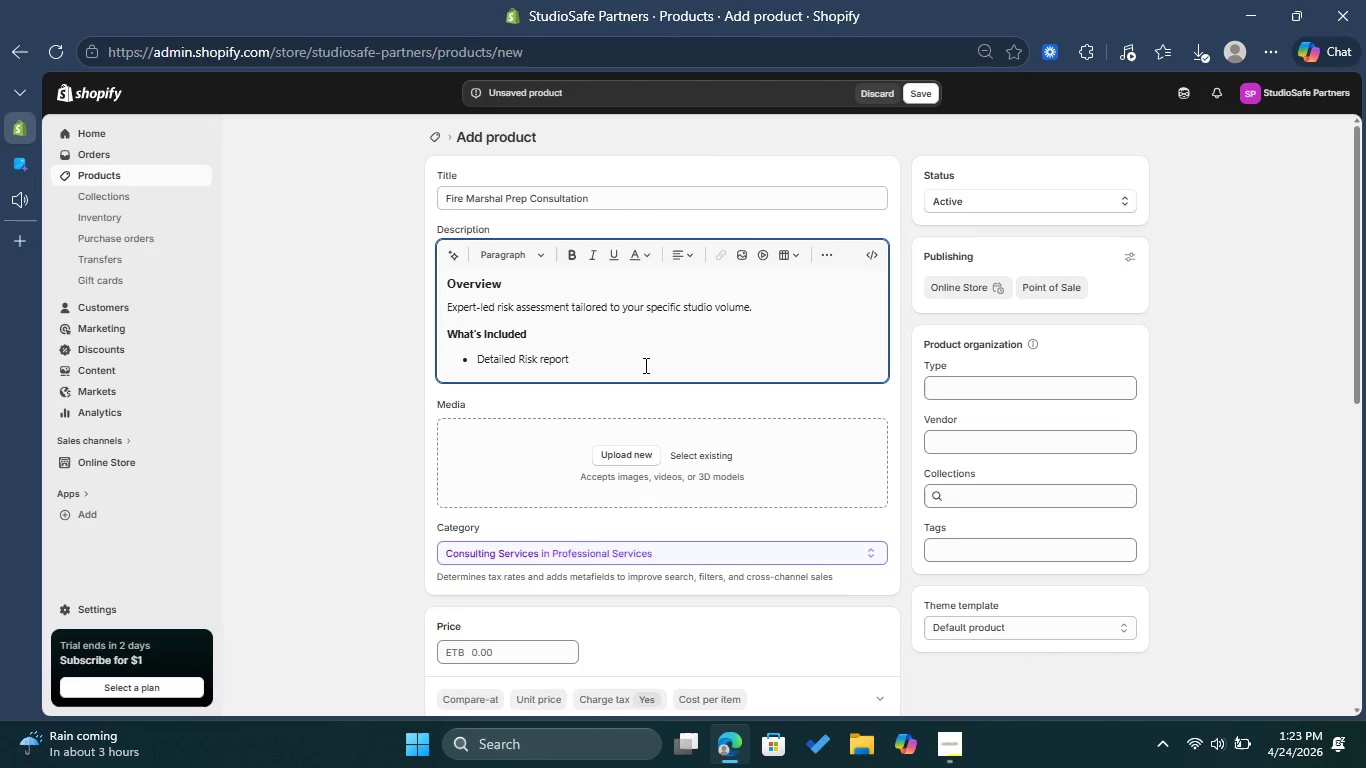 
key(Enter)
 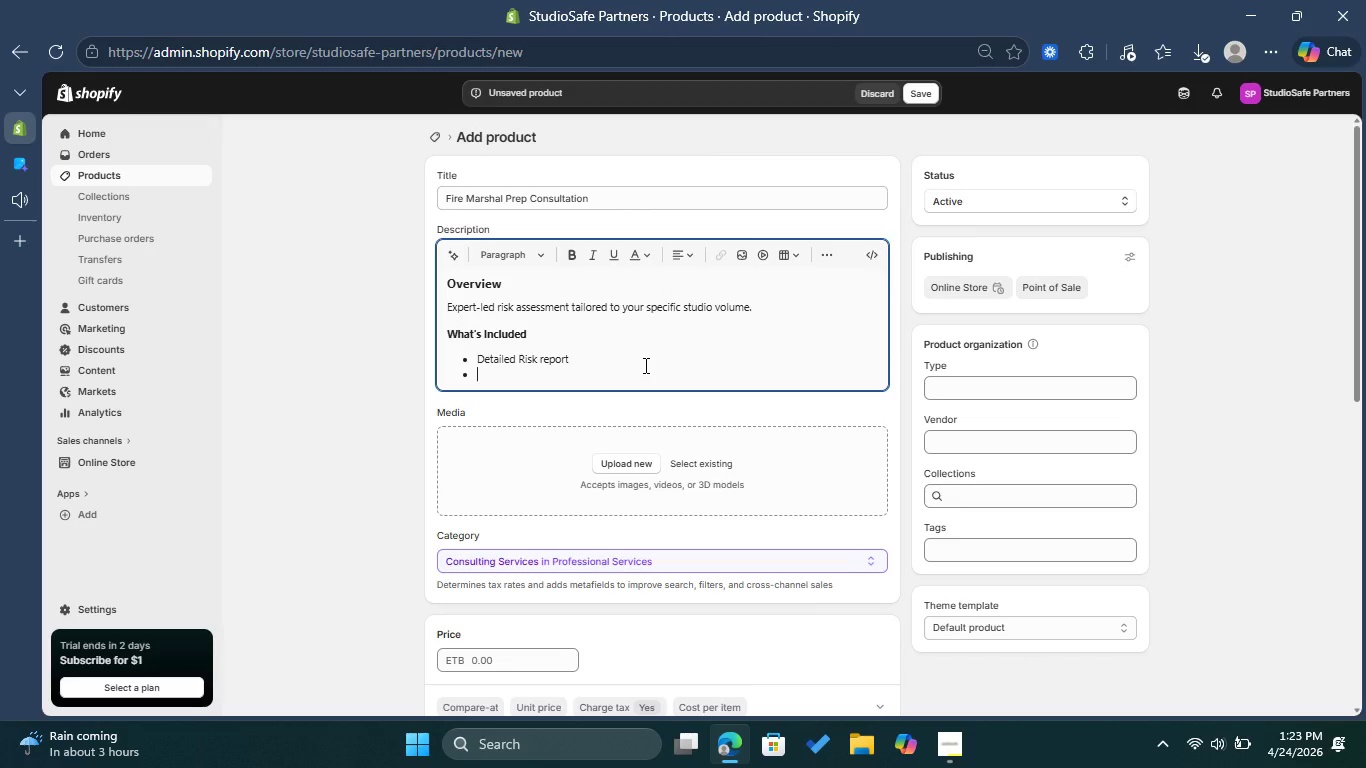 
type(Compliance Checklist)
 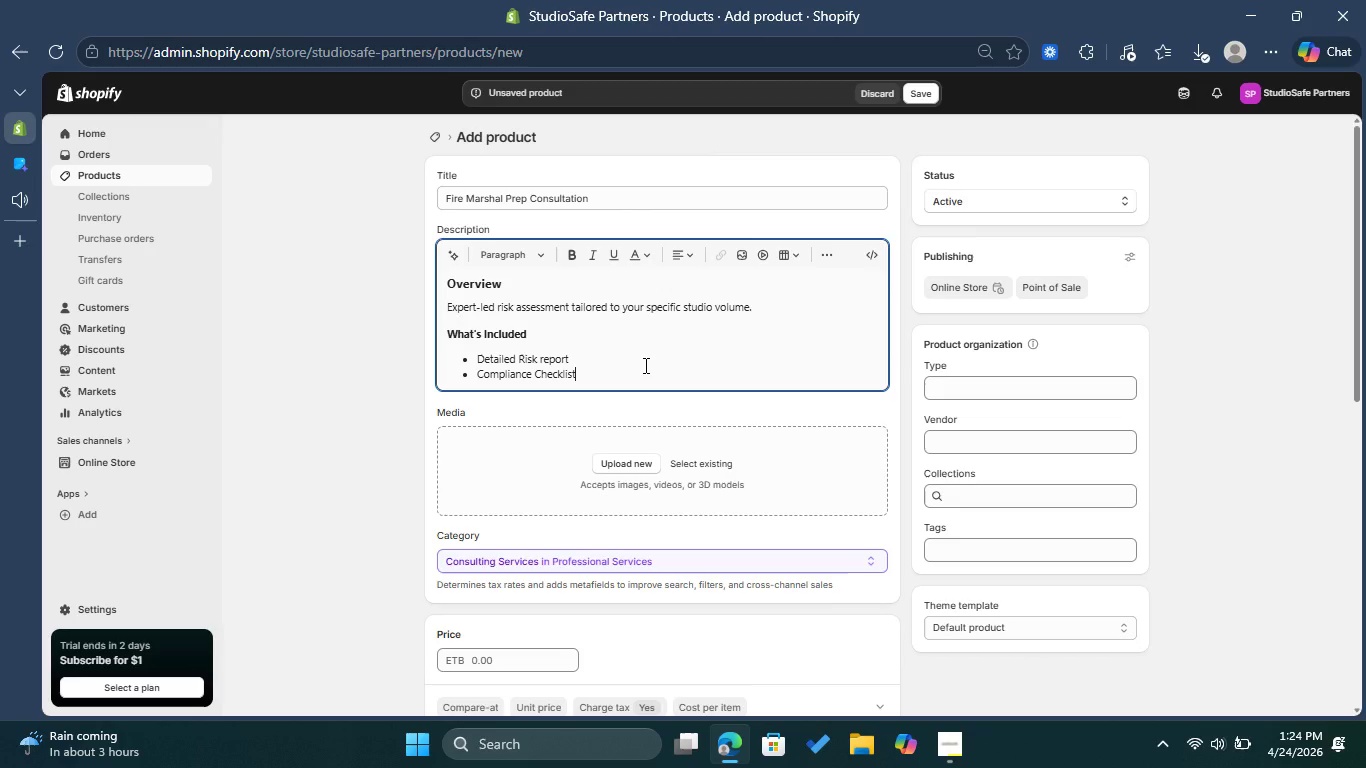 
key(Enter)
 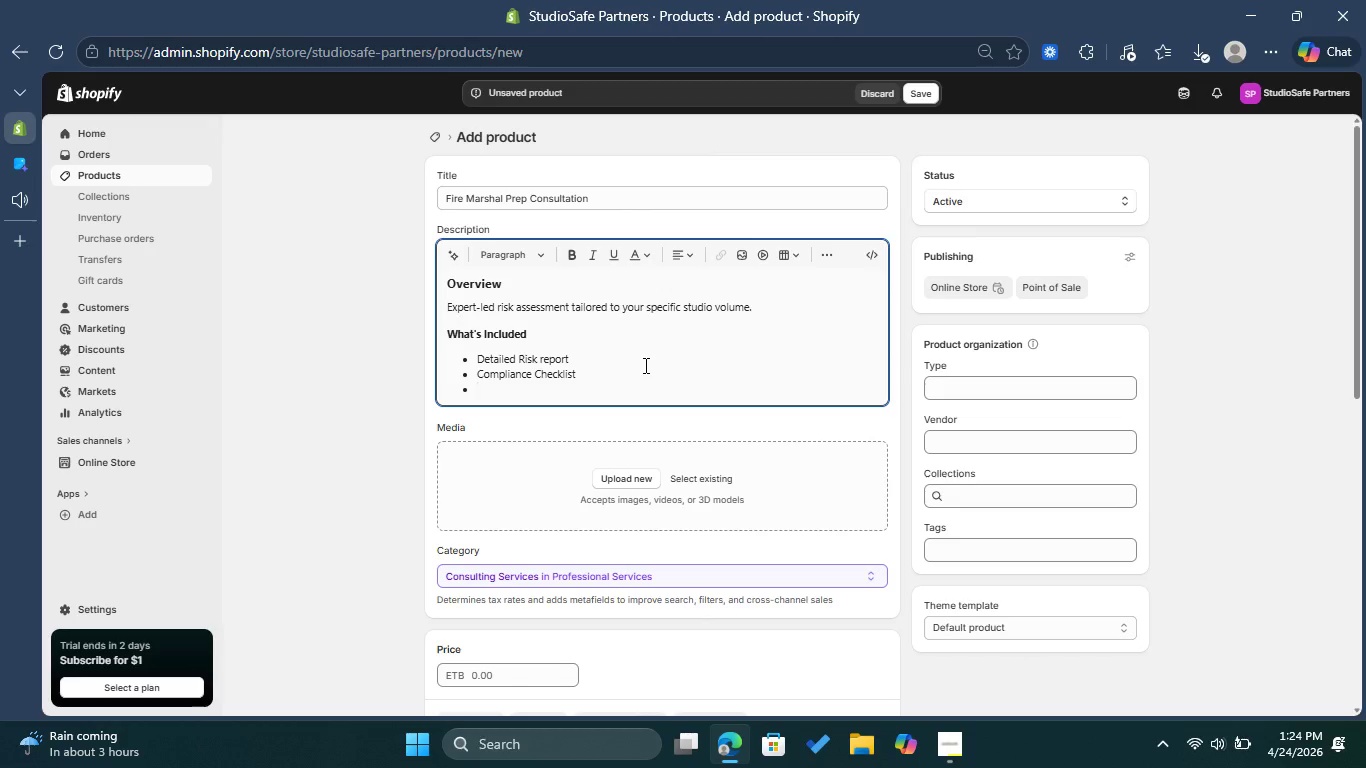 
type(Remediation Roadmap)
 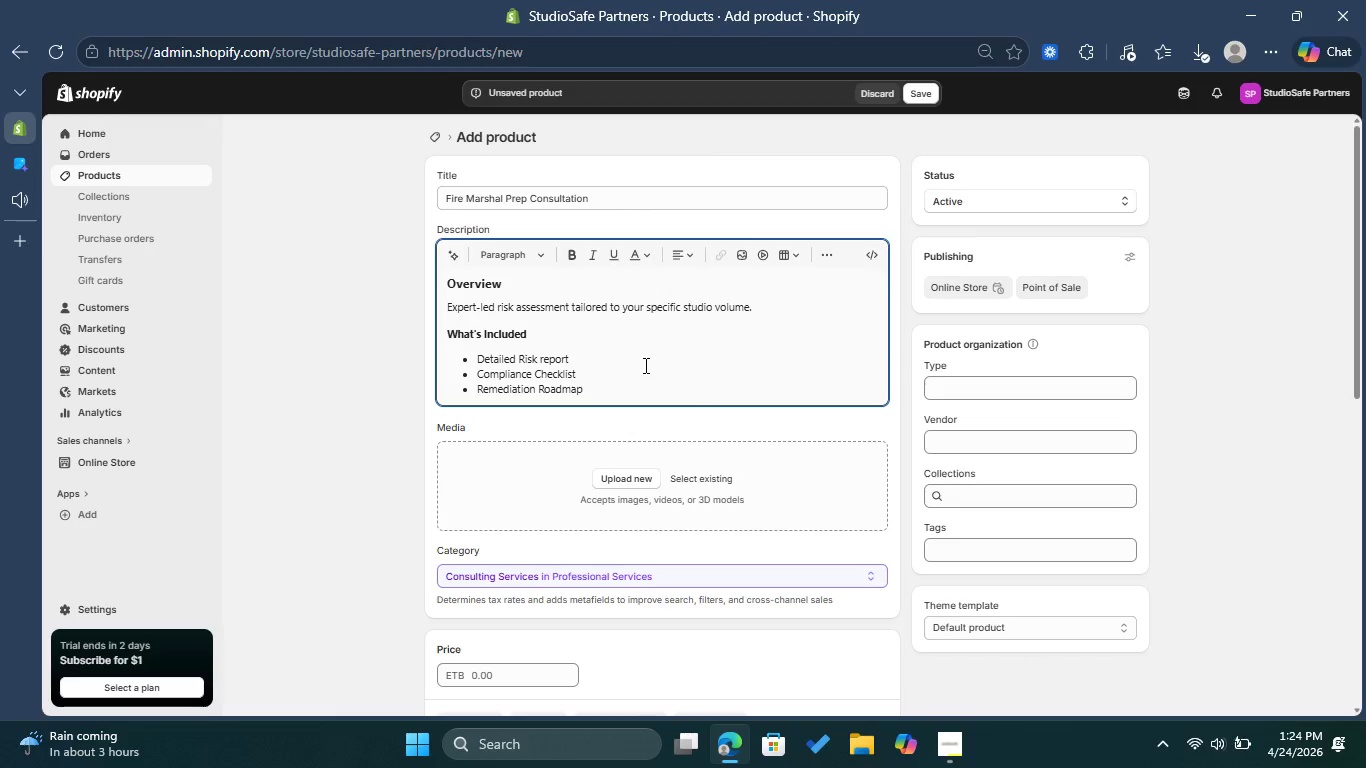 
key(Enter)
 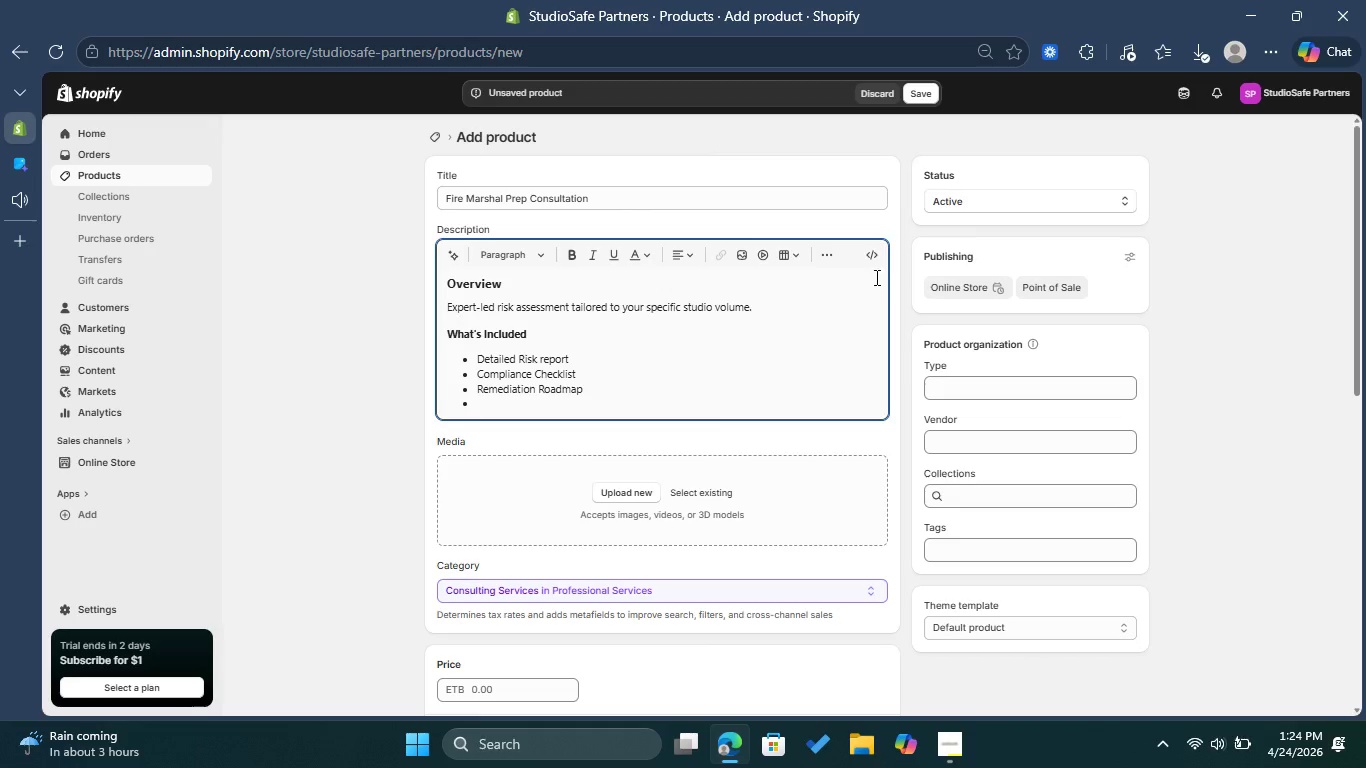 
double_click([829, 247])
 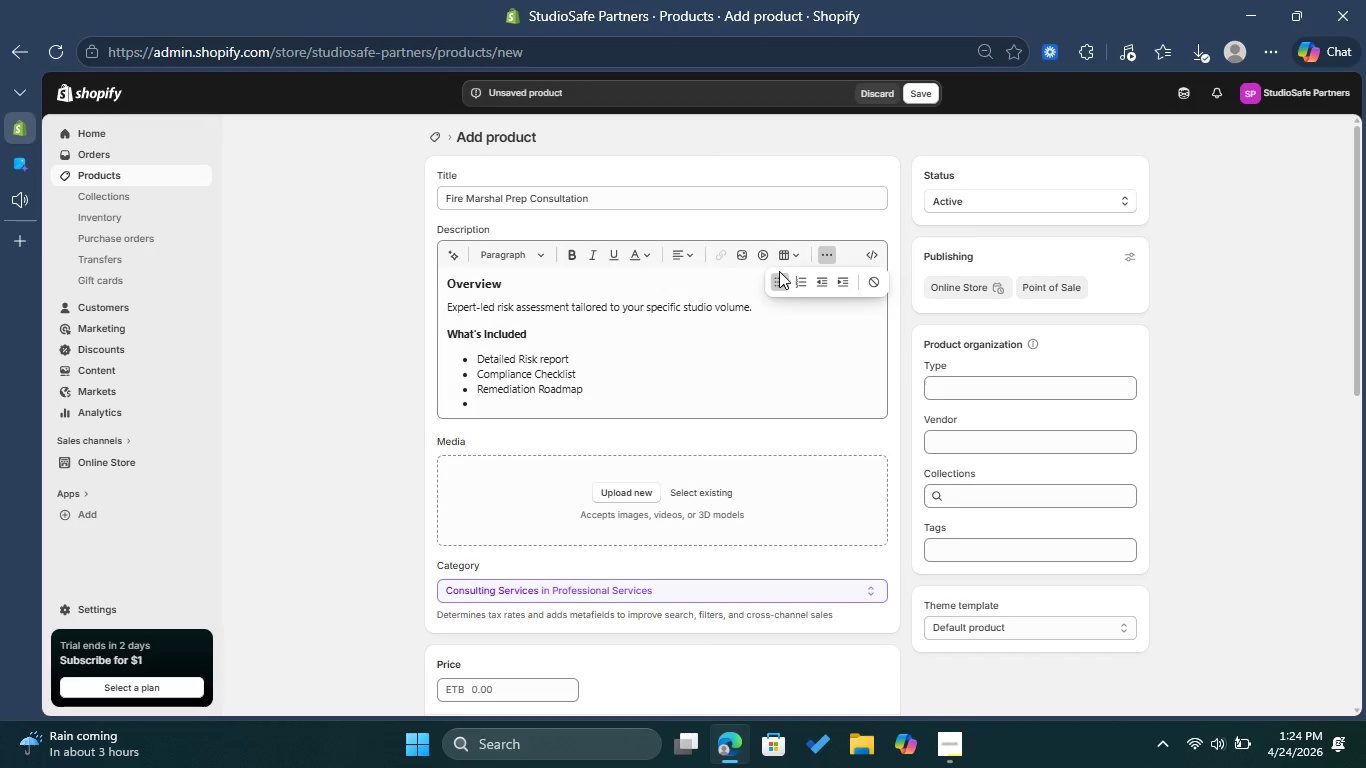 
double_click([778, 275])
 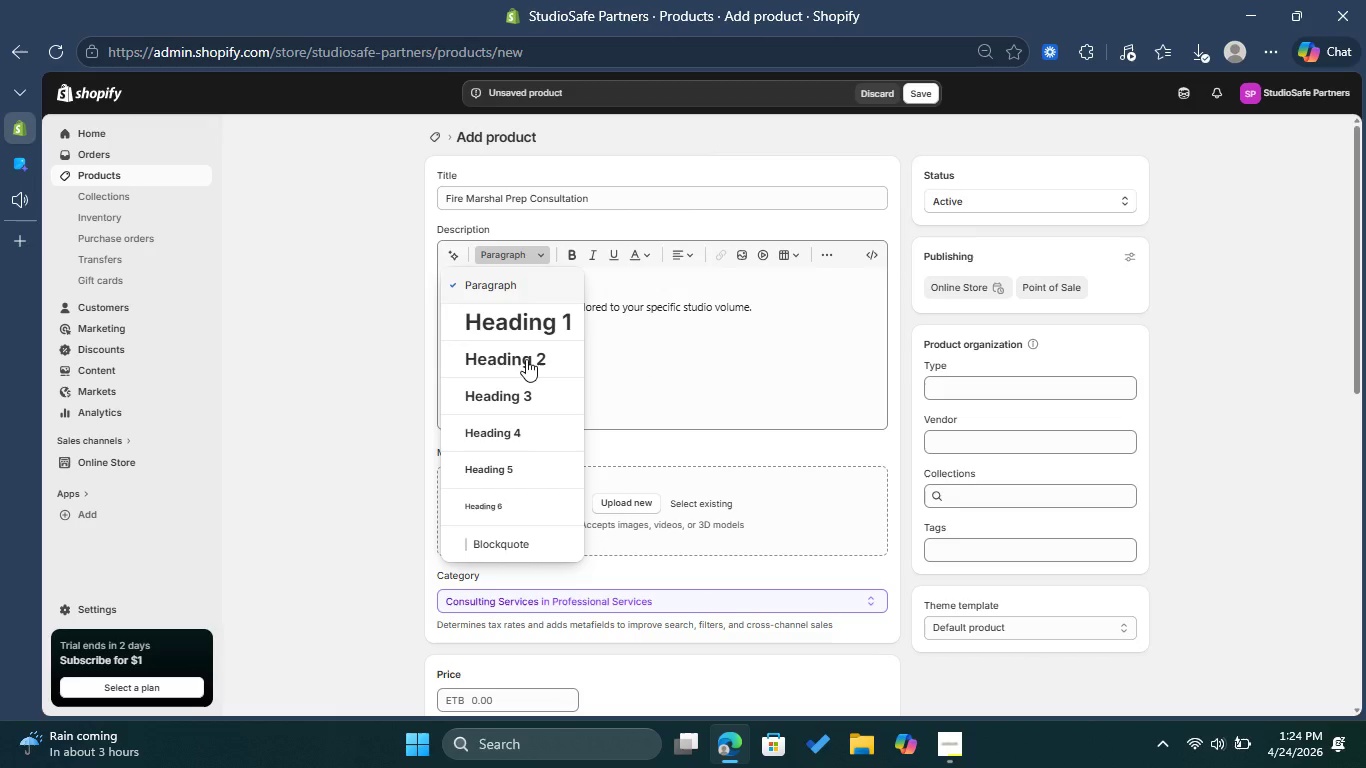 
left_click([523, 446])
 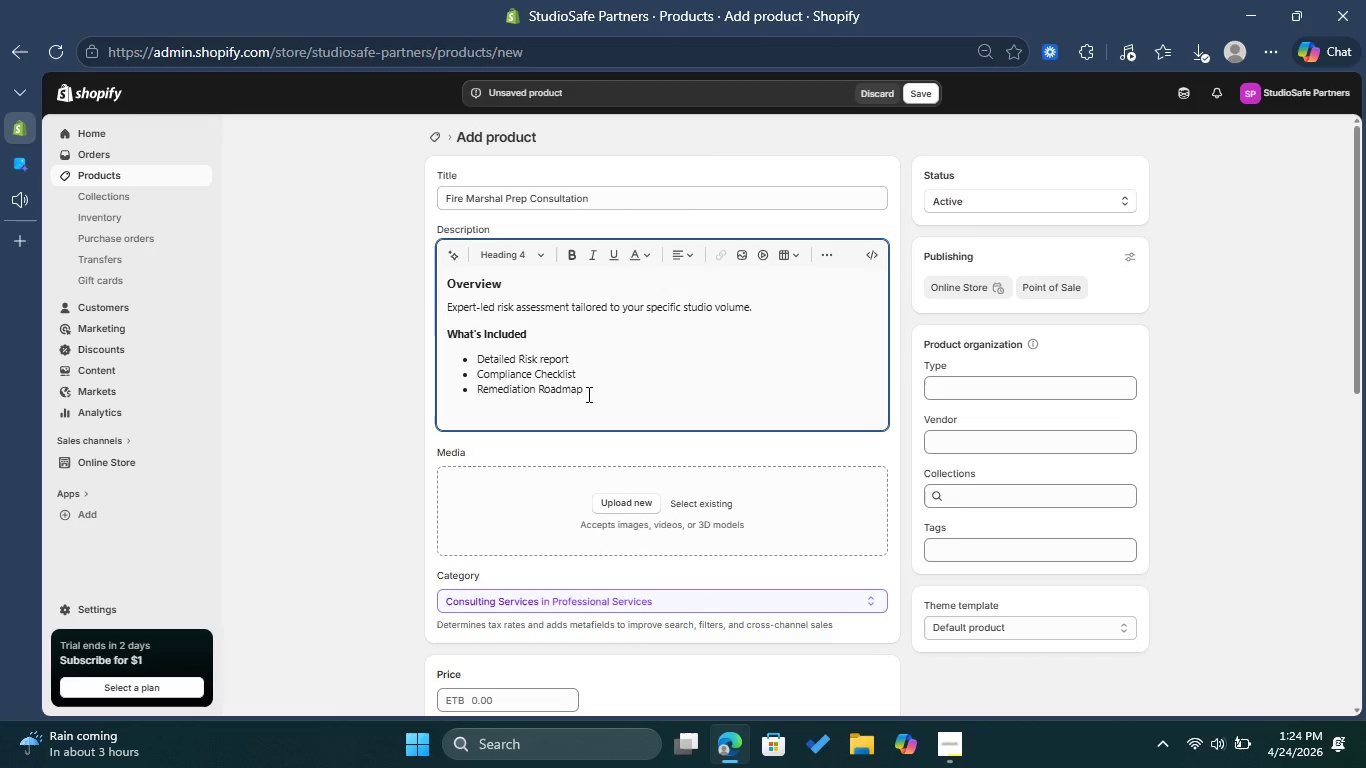 
type(Compliance Standrads )
 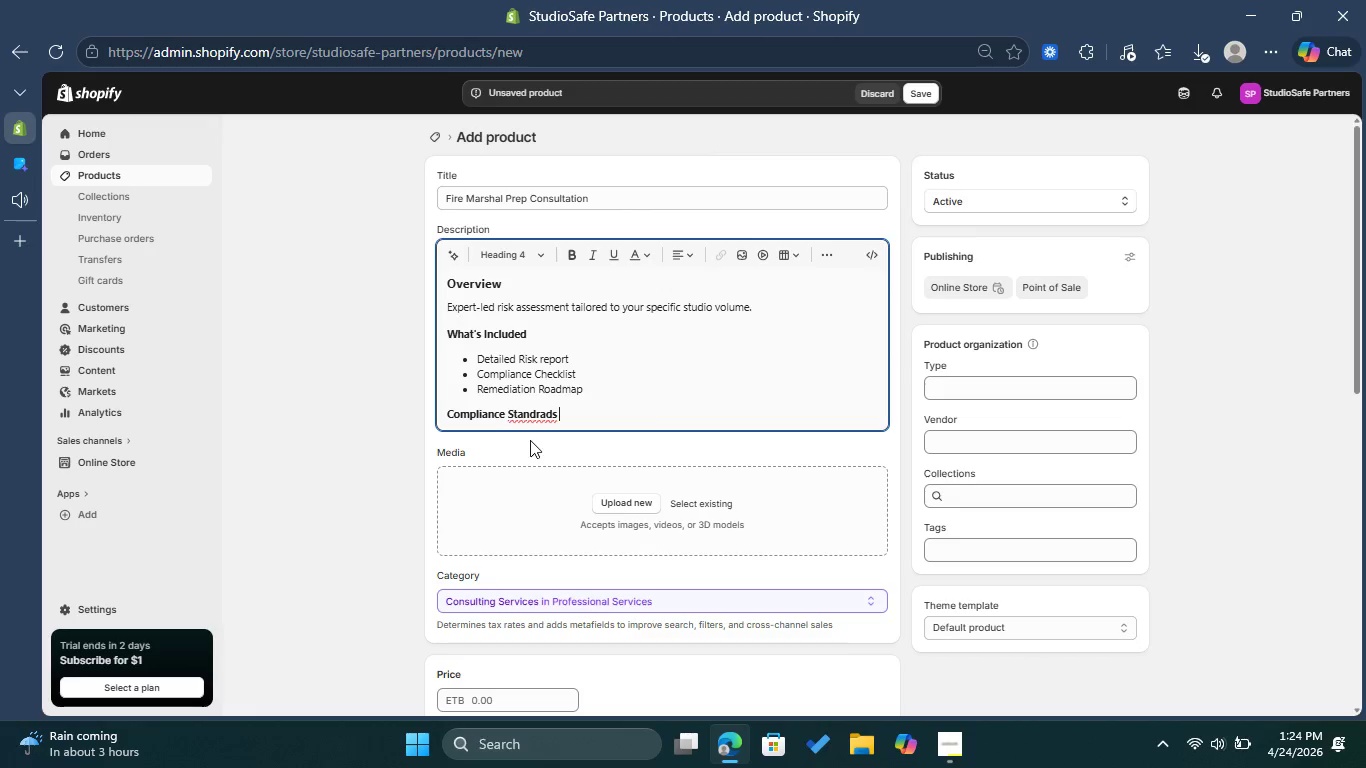 
left_click([523, 422])
 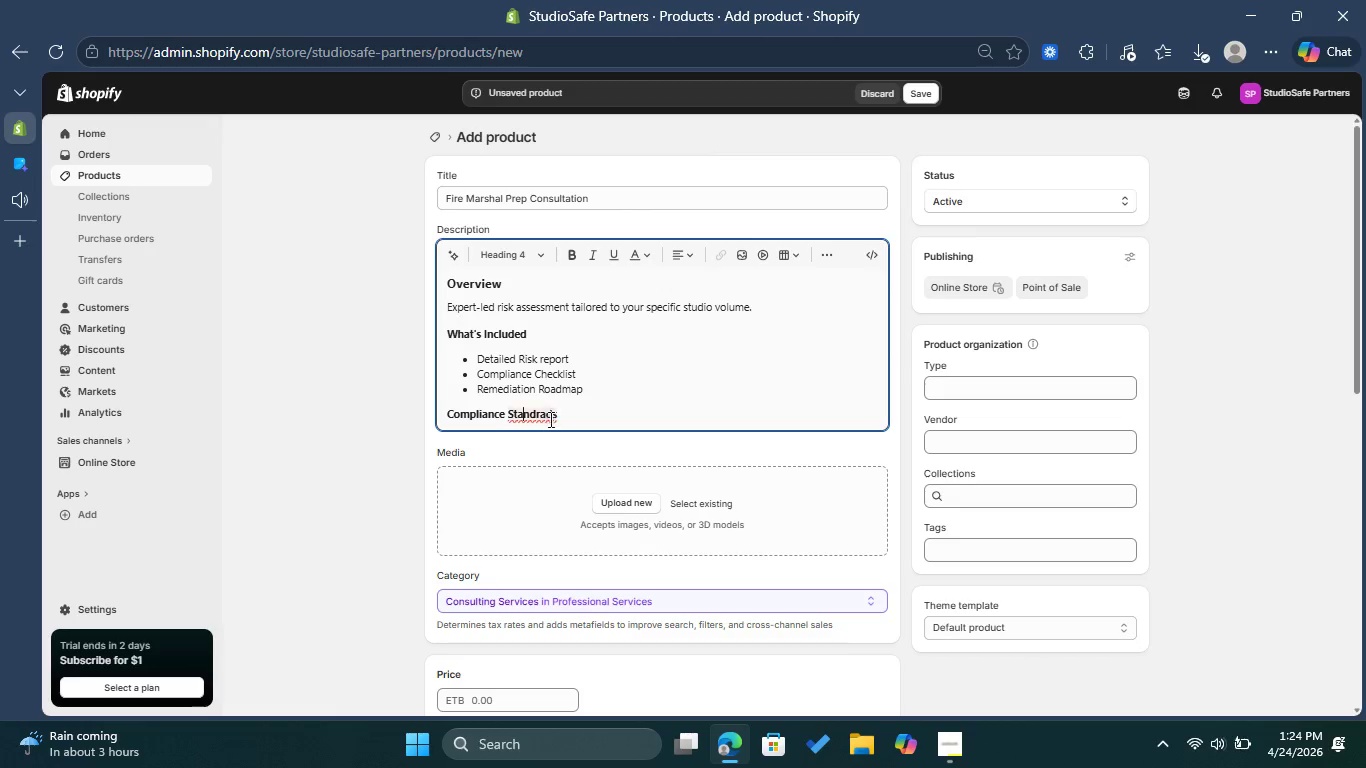 
left_click([536, 416])
 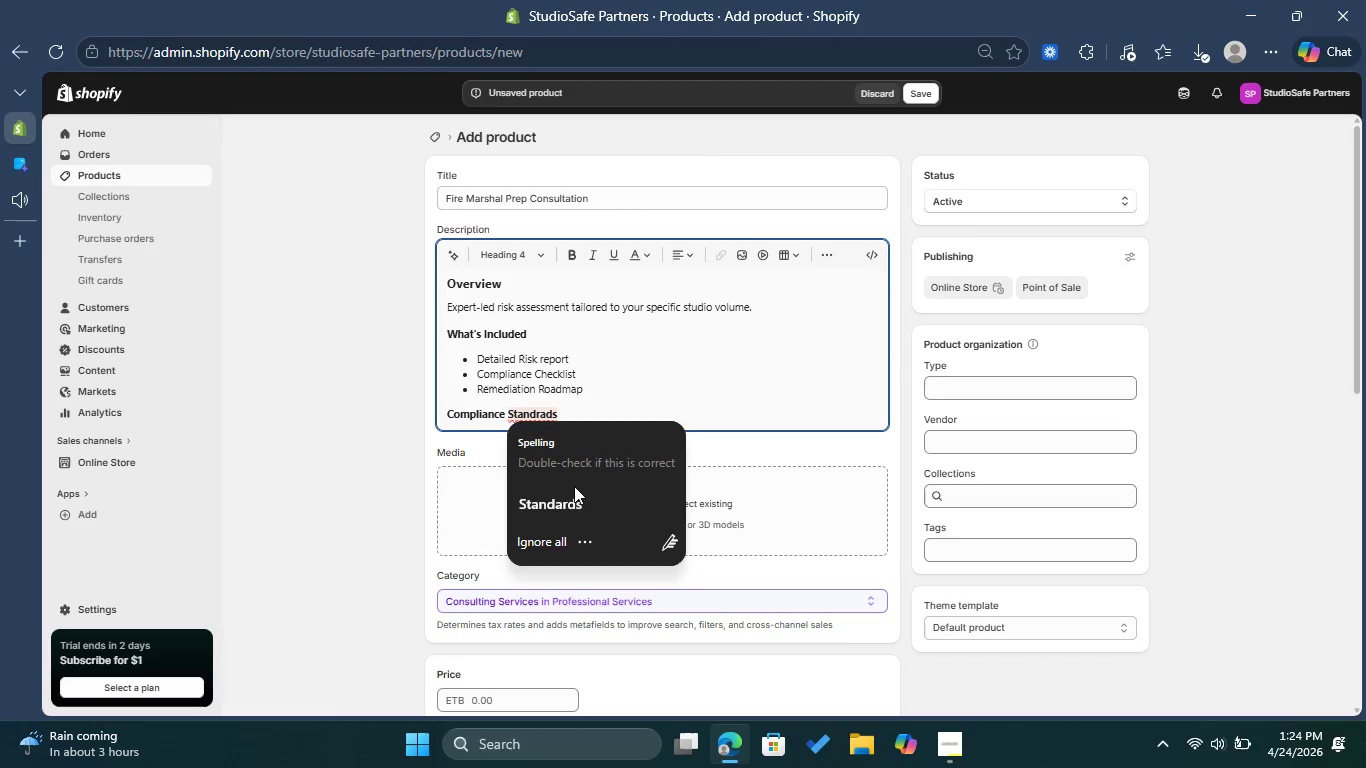 
left_click([574, 495])
 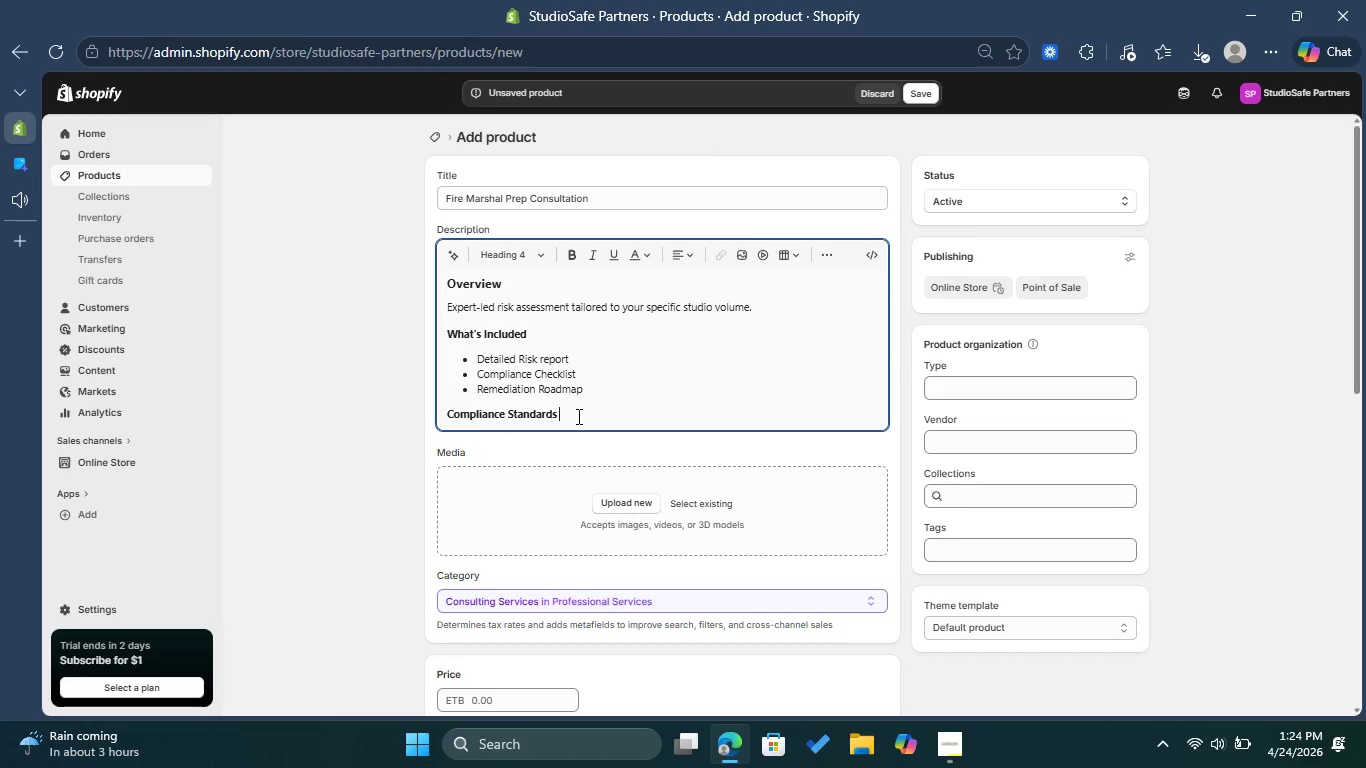 
type(met )
 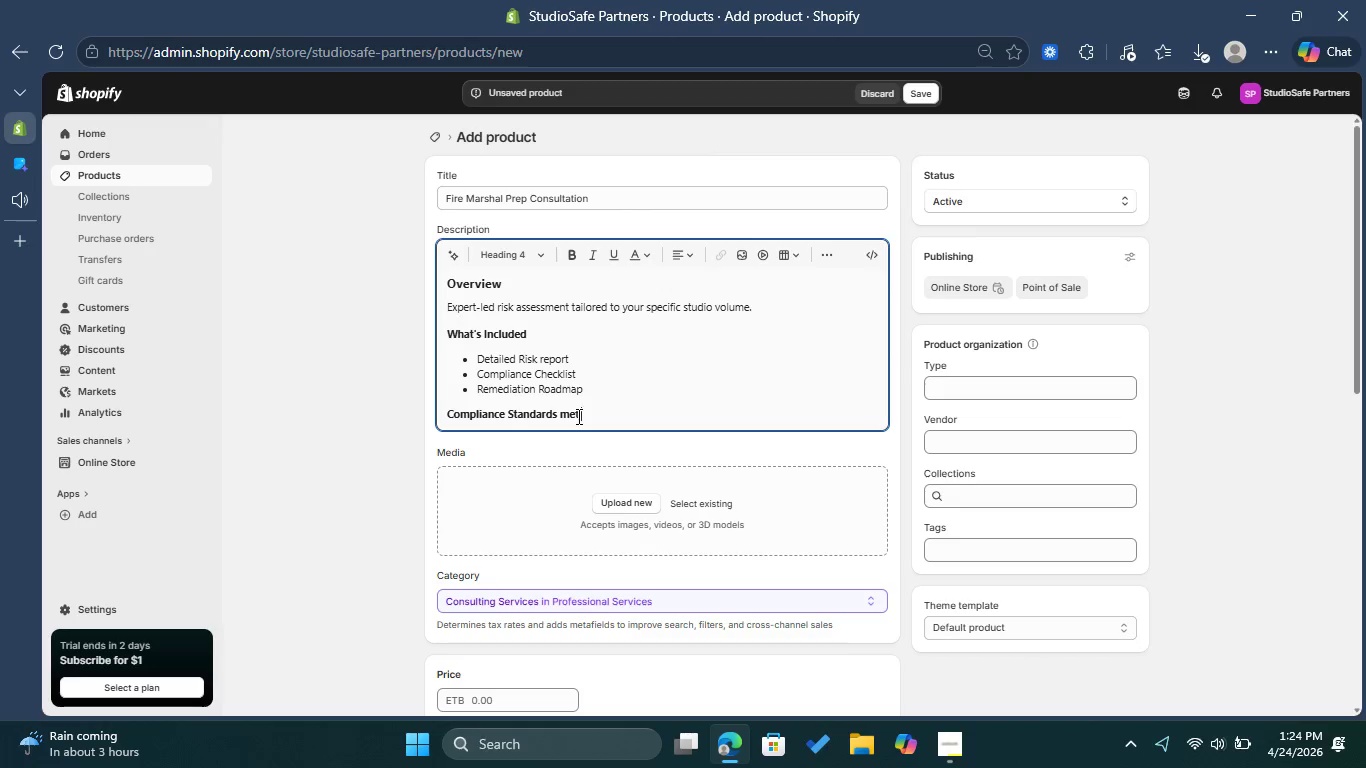 
key(ArrowLeft)
 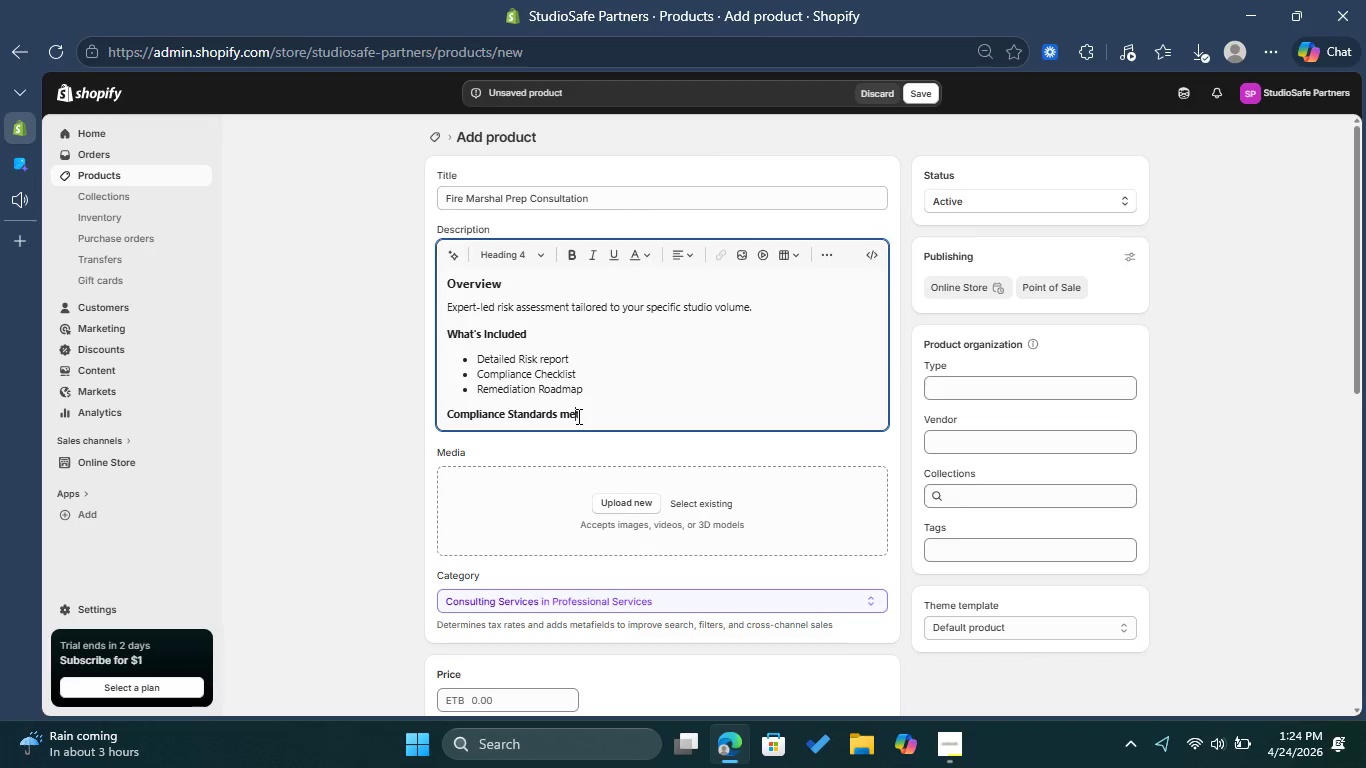 
key(ArrowLeft)
 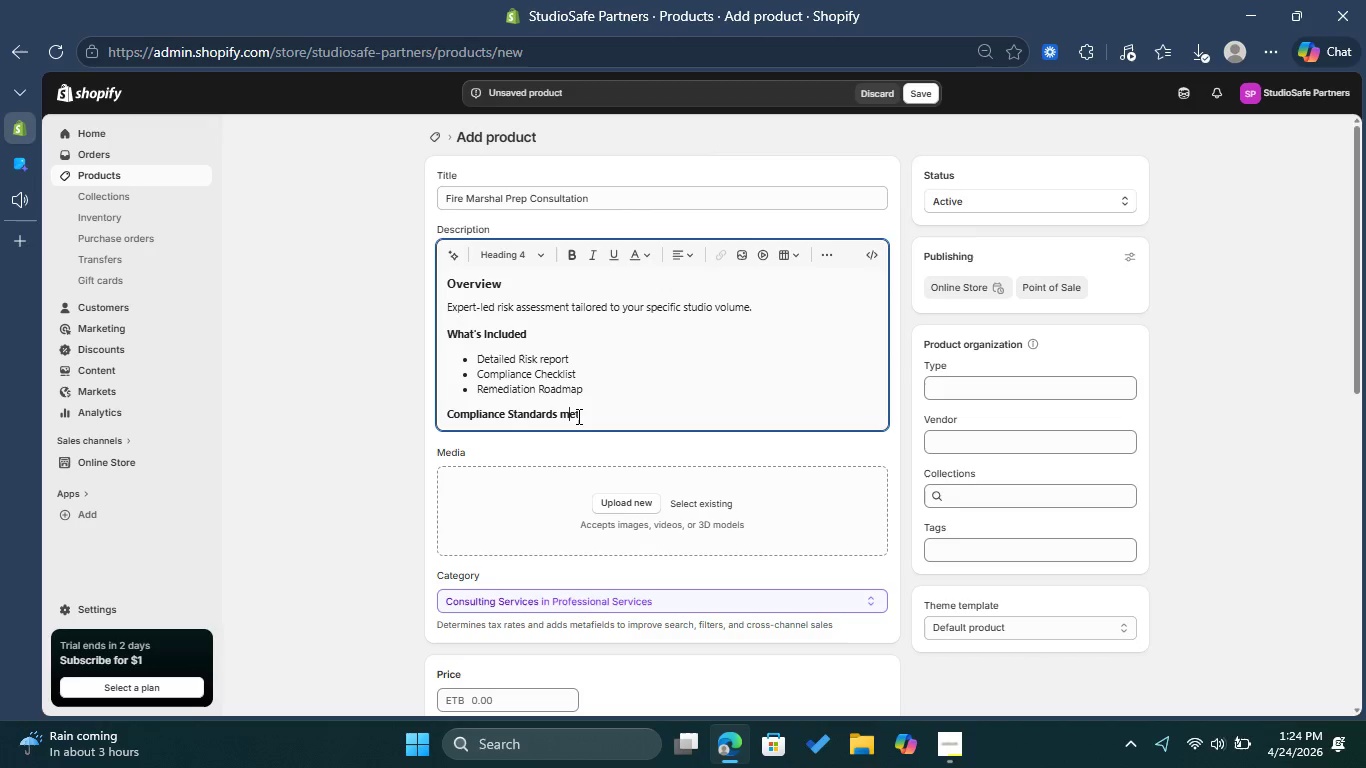 
key(ArrowLeft)
 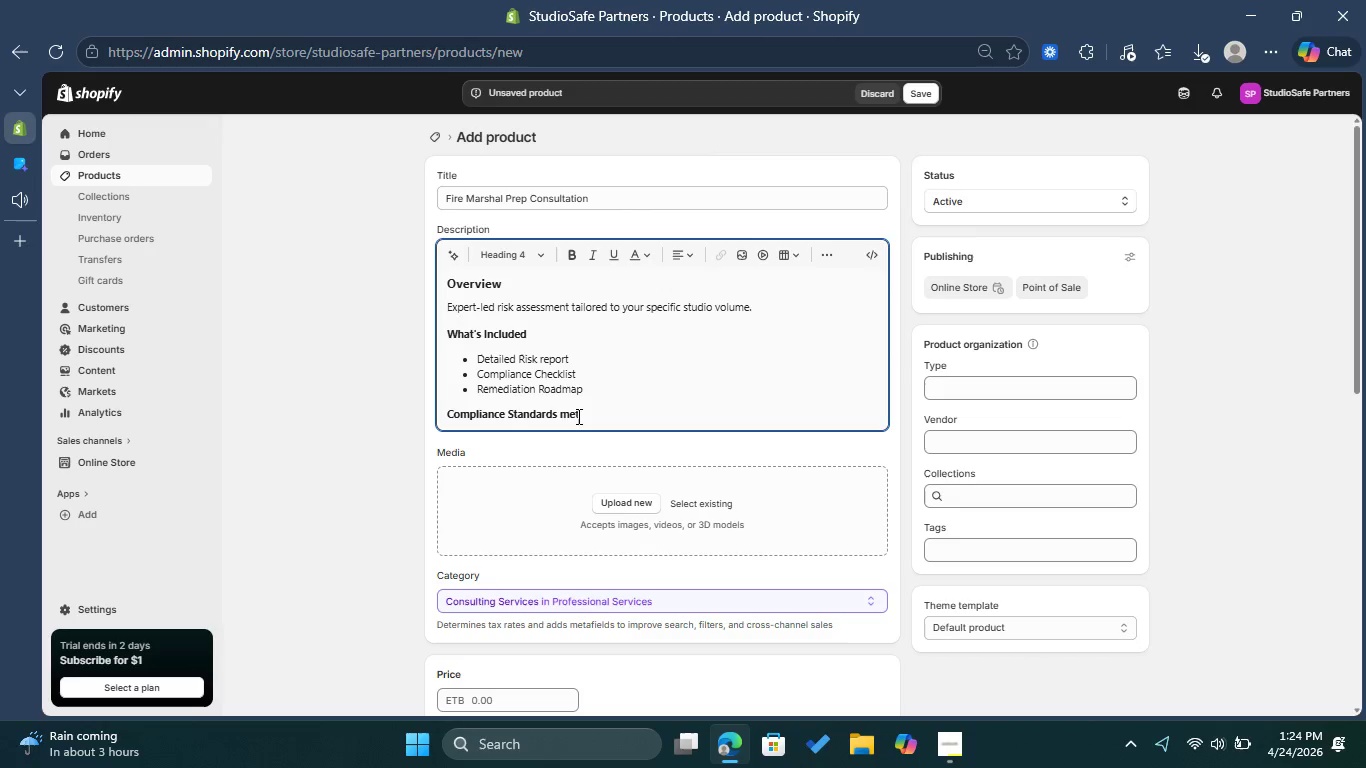 
key(Backspace)
 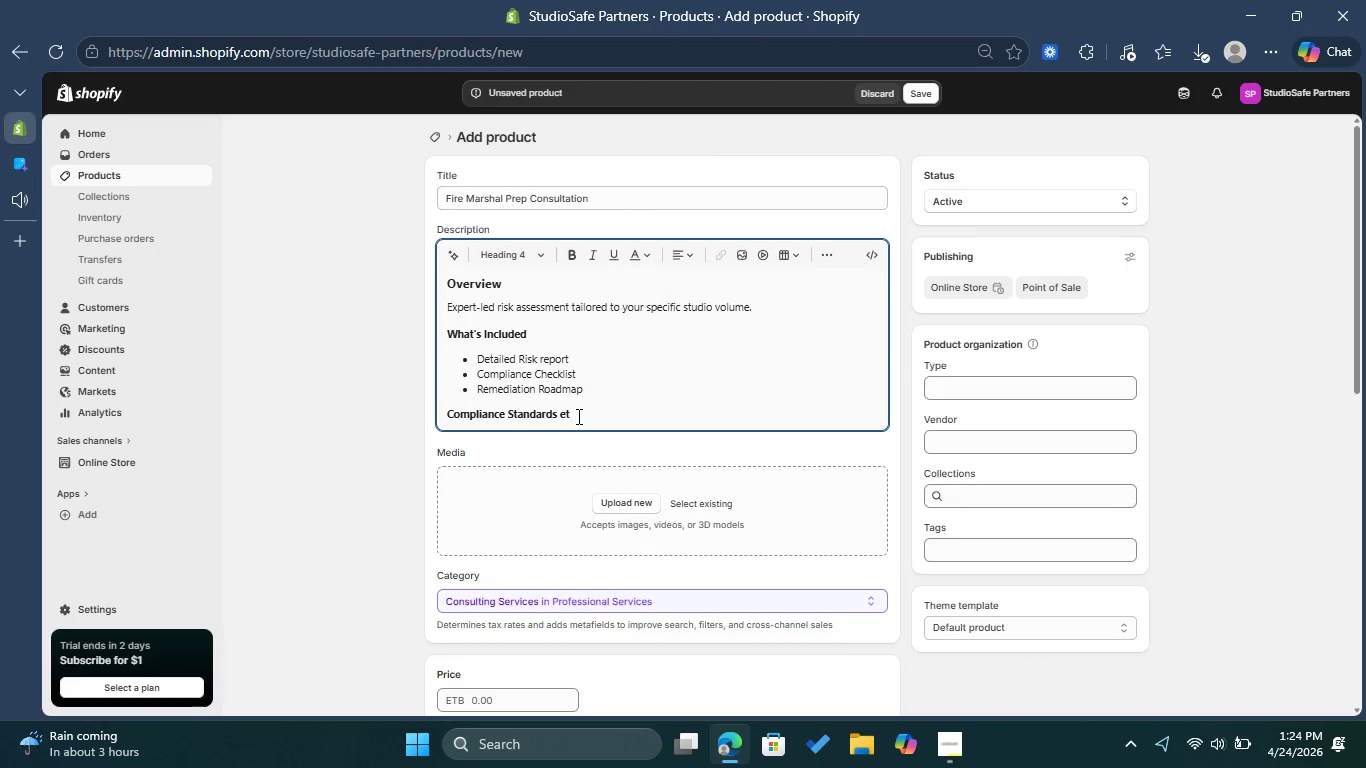 
key(Shift+M)
 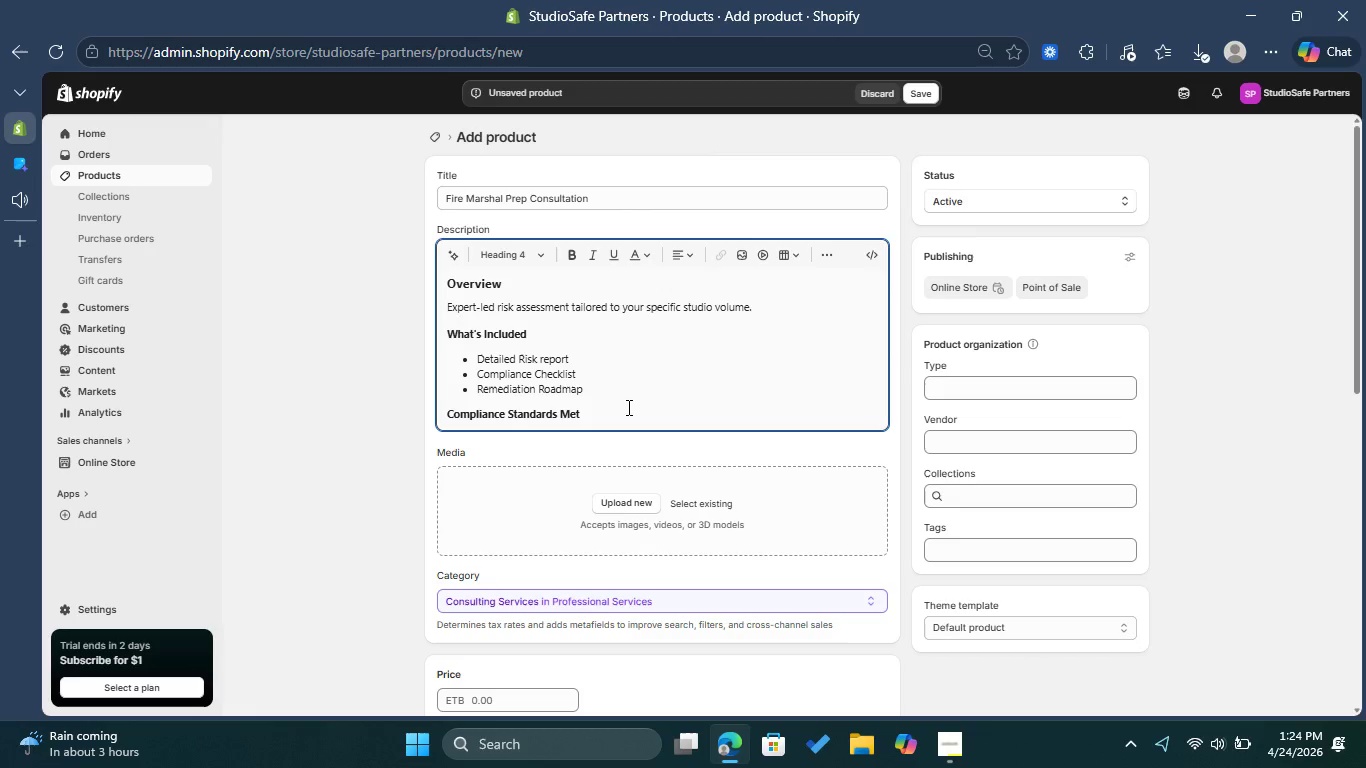 
left_click([627, 407])
 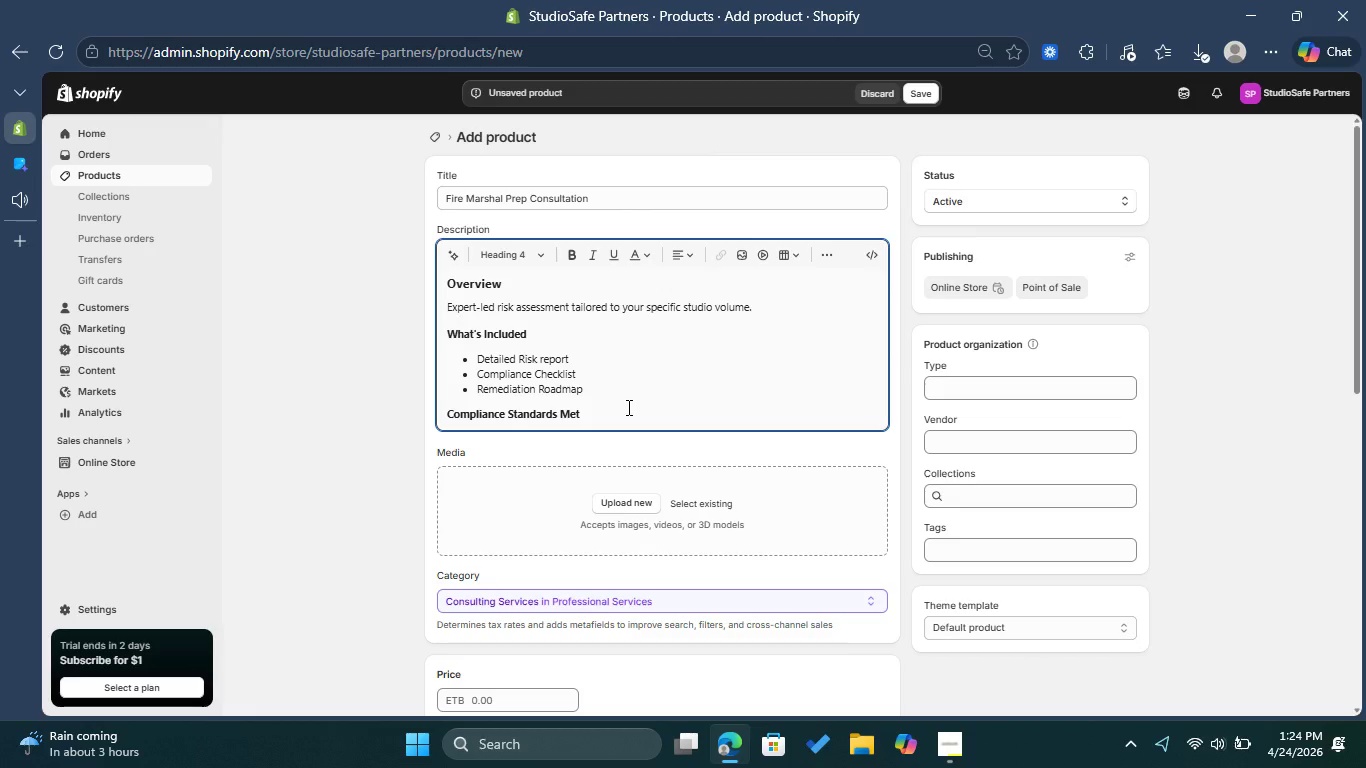 
key(Enter)
 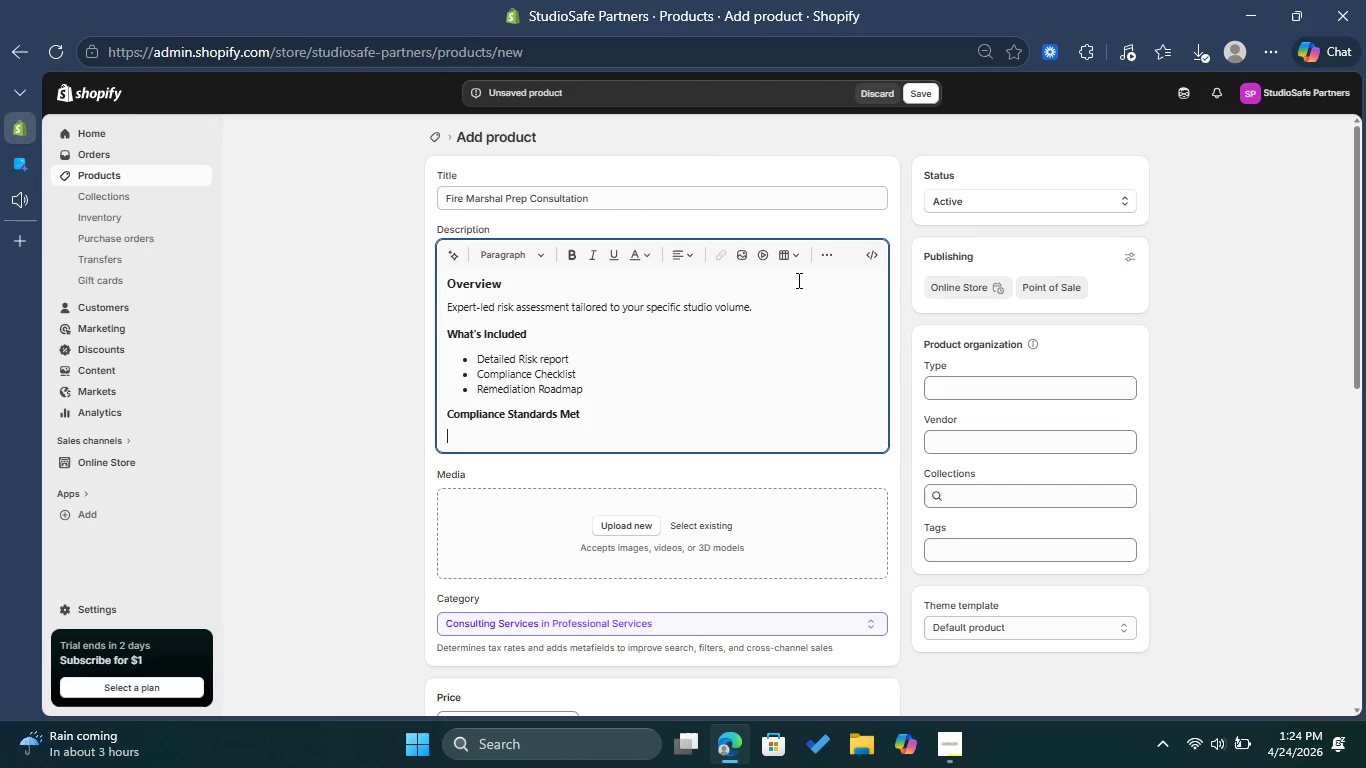 
double_click([831, 254])
 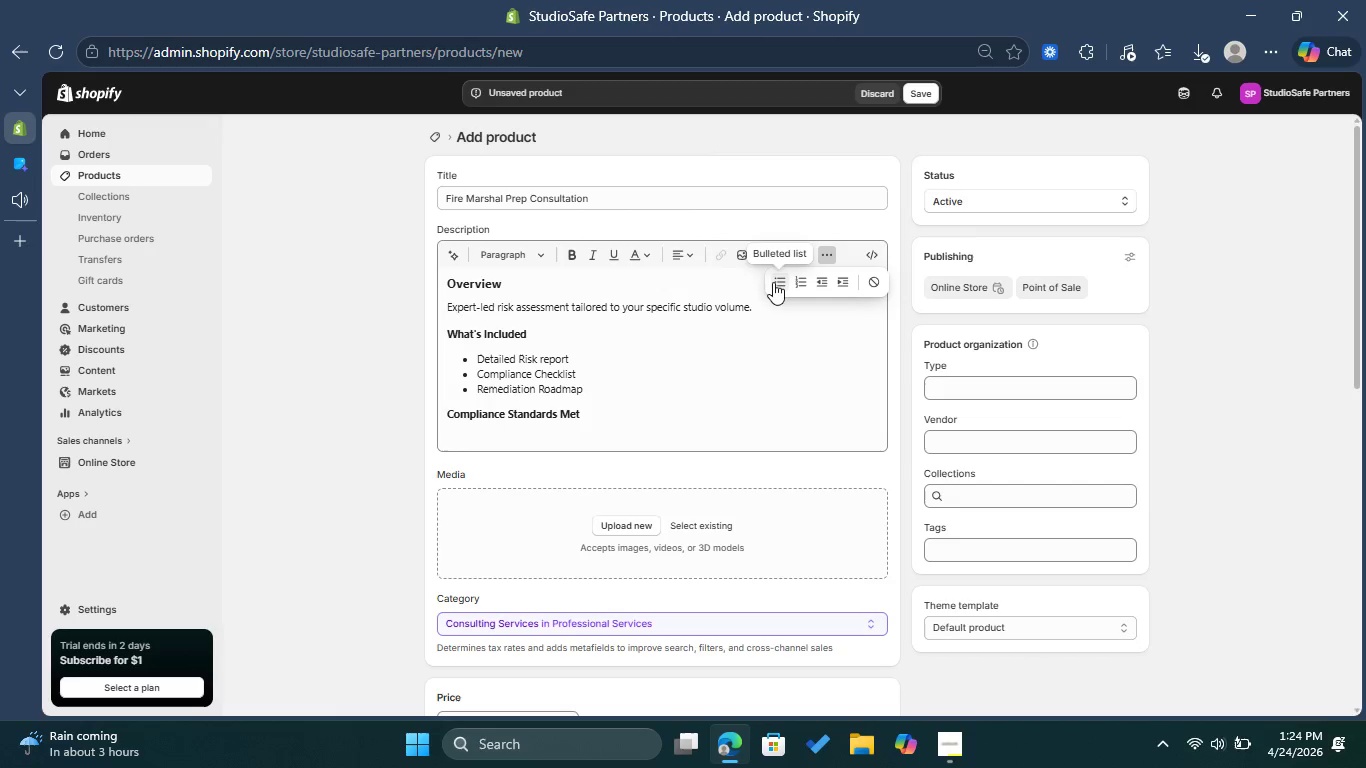 
left_click([773, 282])
 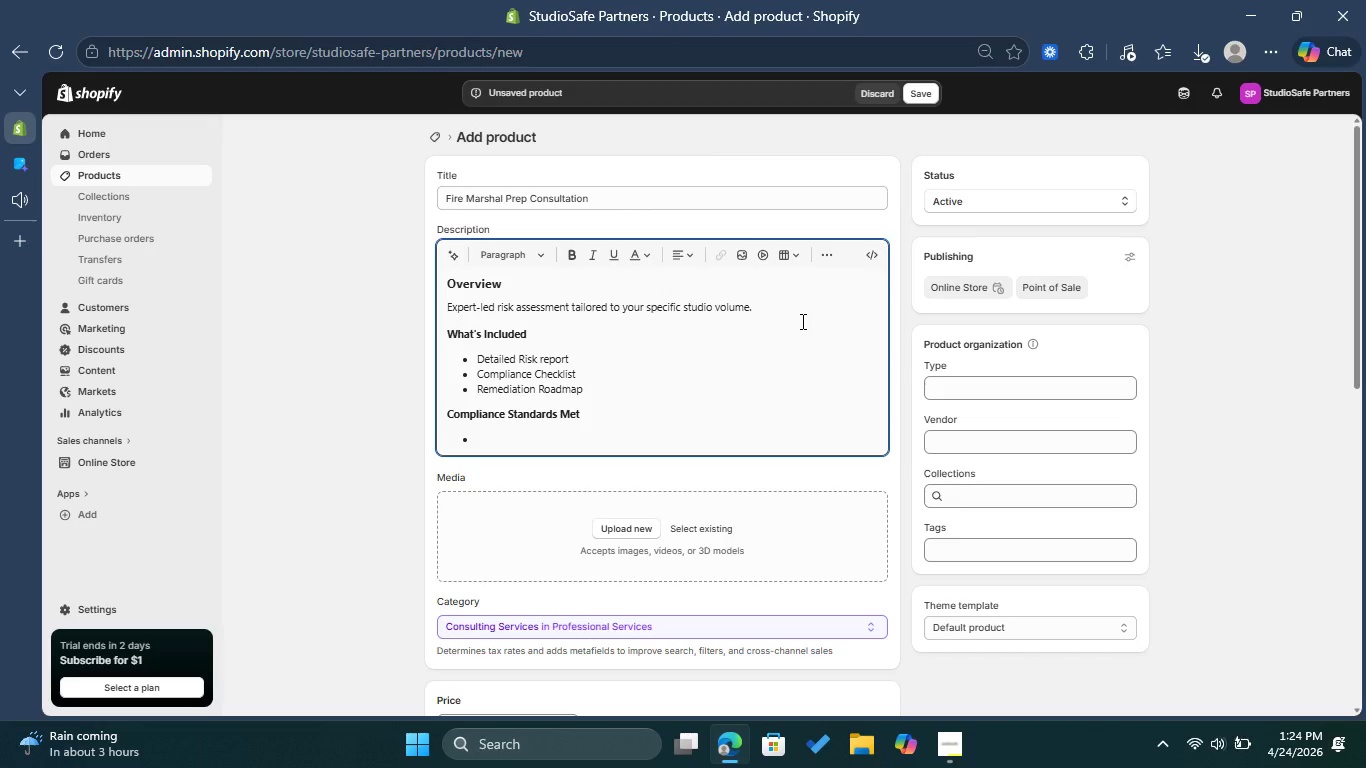 
type(OSHA )
 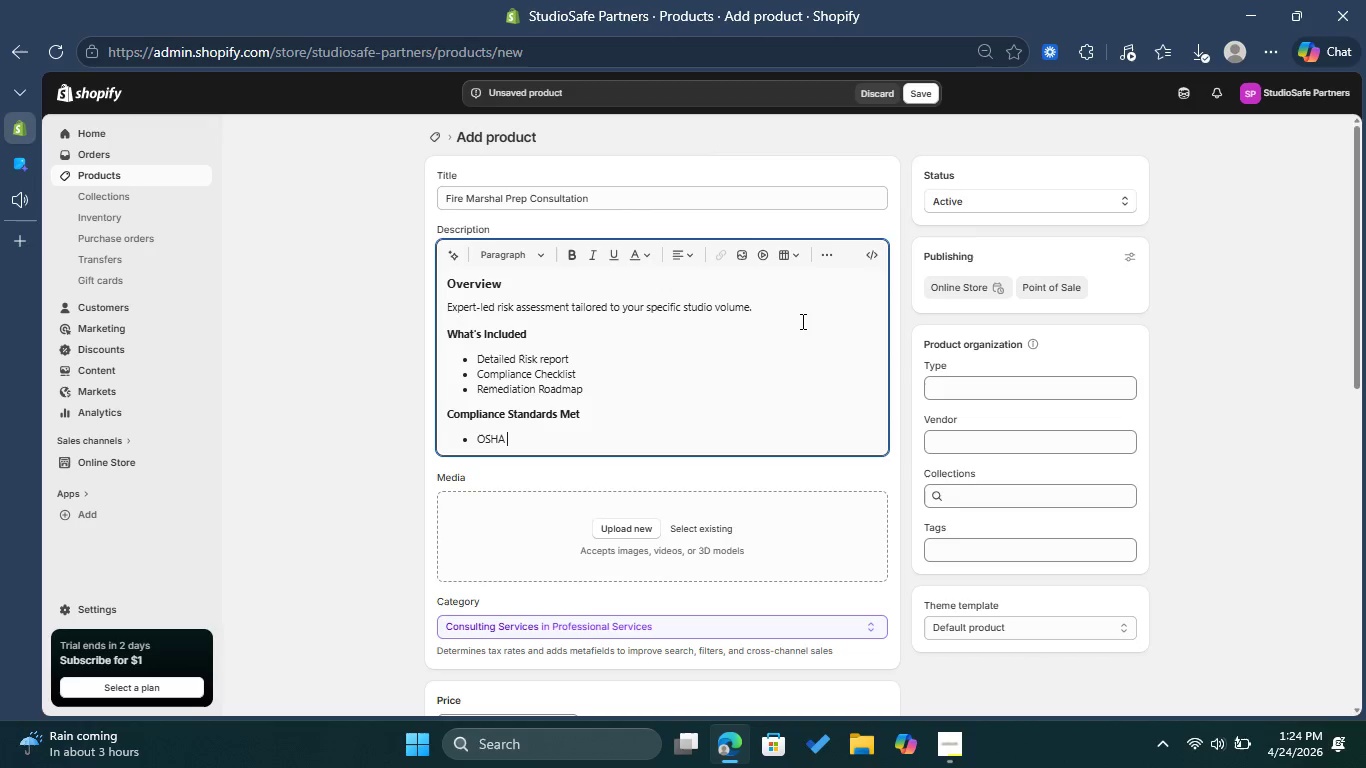 
type(Construction D)
key(Backspace)
type(Standarsds )
key(Backspace)
key(Backspace)
key(Backspace)
key(Backspace)
type(ds )
 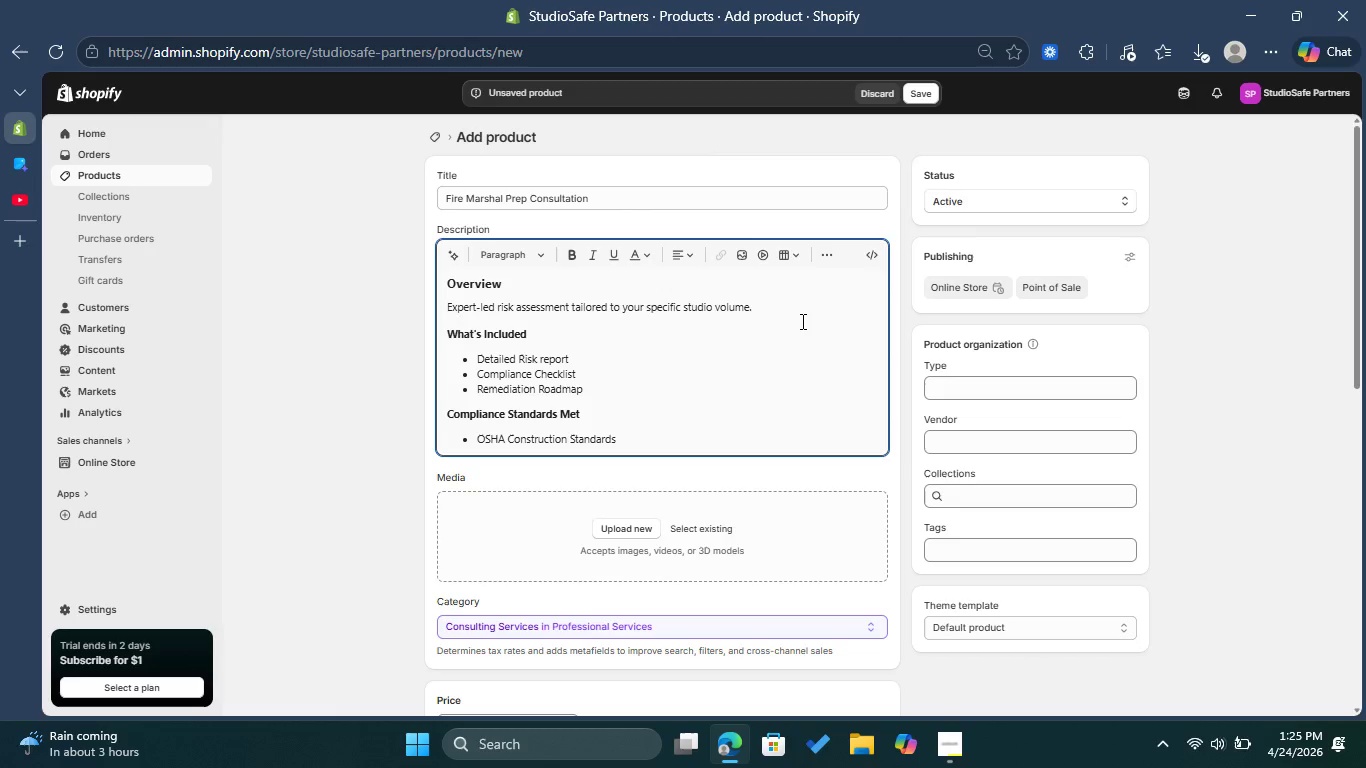 
key(Enter)
 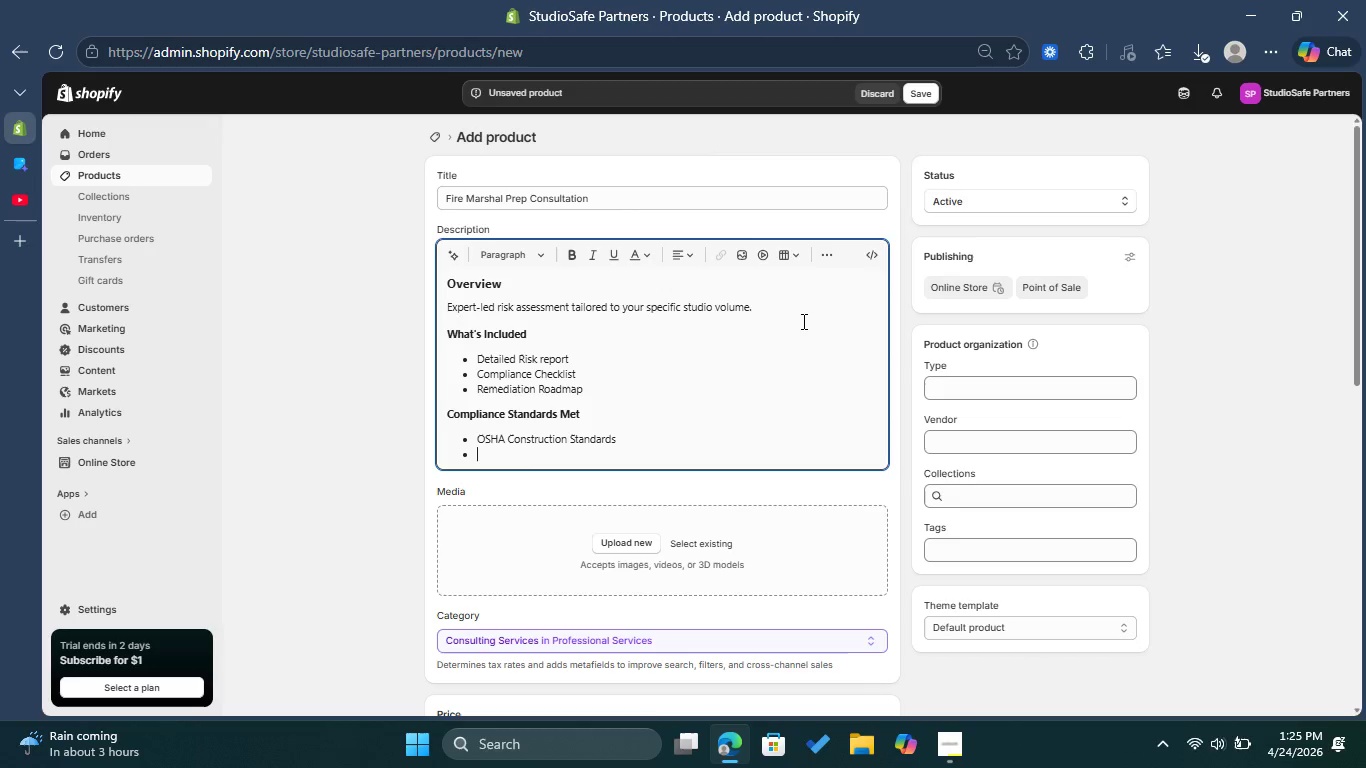 
type(Local Fire Code  )
key(Backspace)
type(regu;)
key(Backspace)
key(Backspace)
key(Backspace)
key(Backspace)
key(Backspace)
type(Regulation )
key(Backspace)
type(s)
 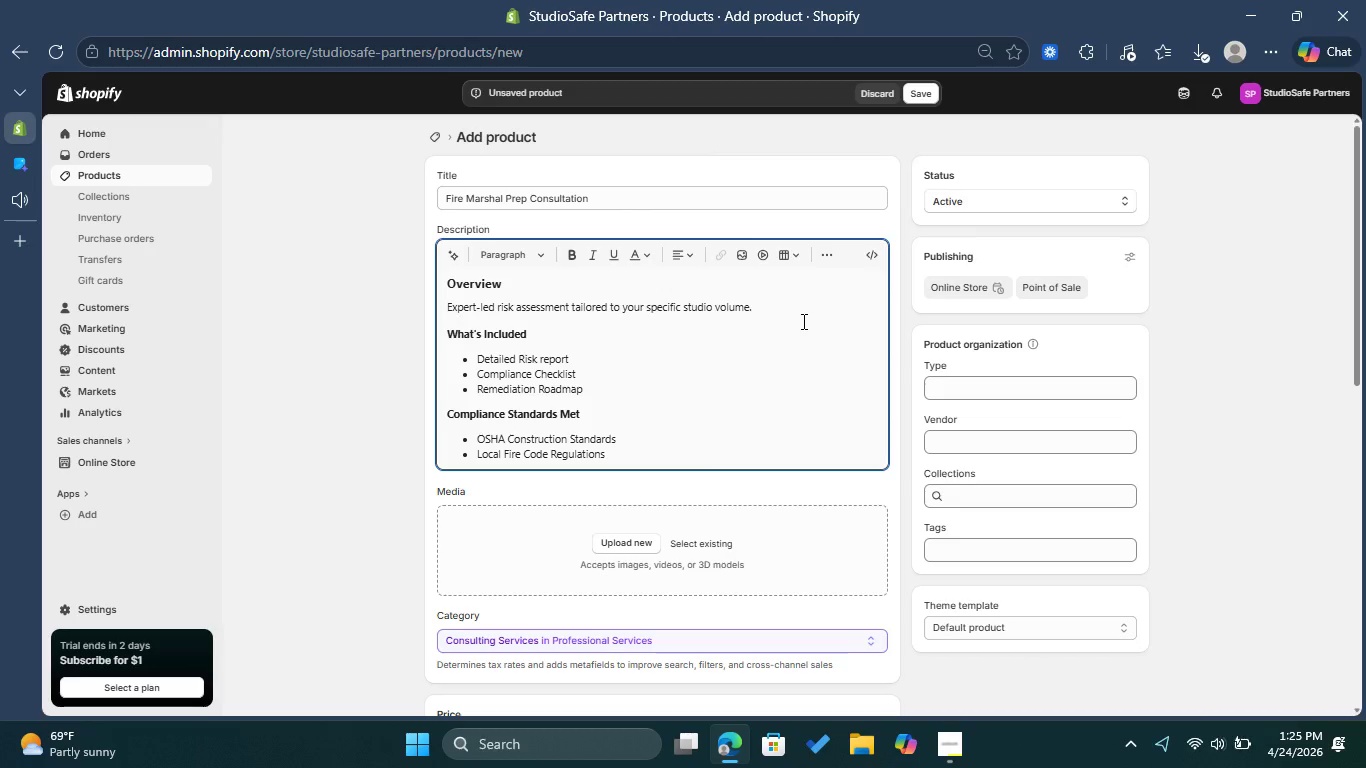 
wait(6.7)
 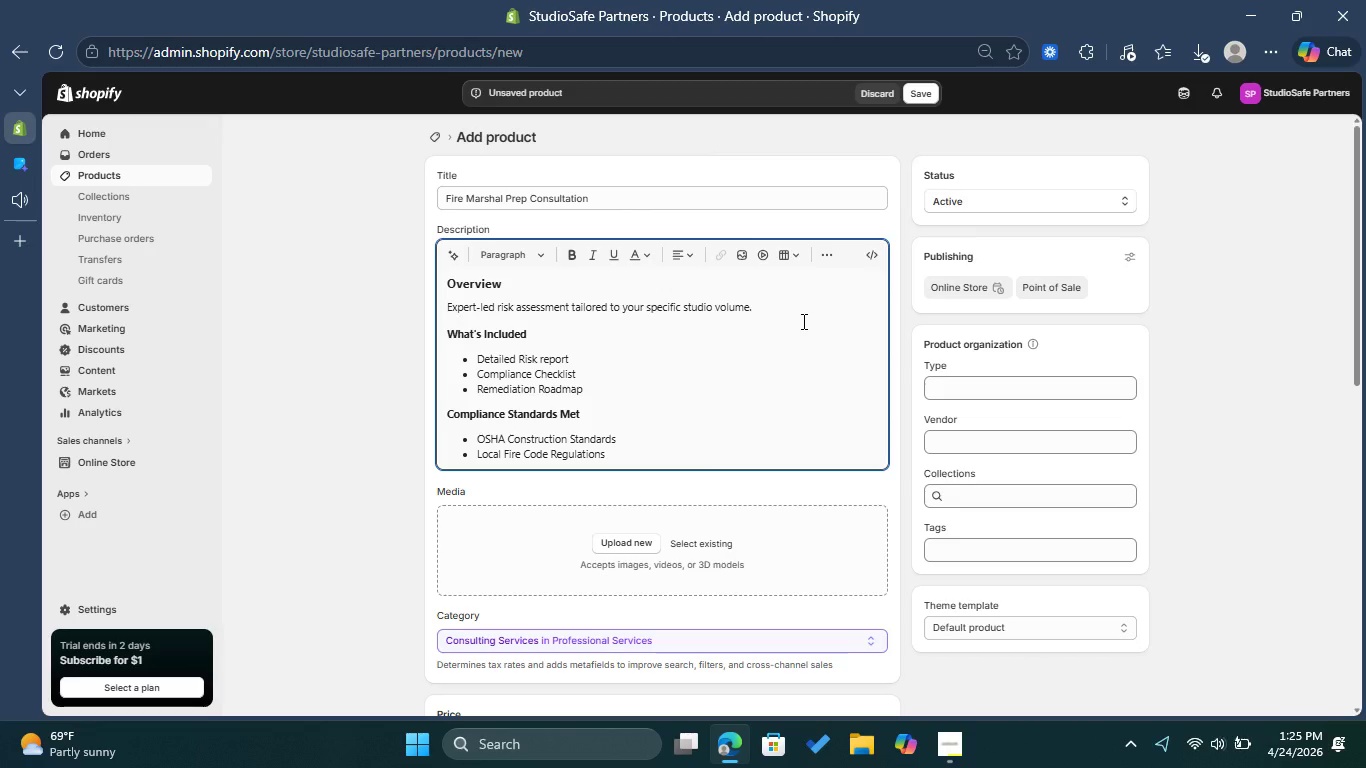 
left_click([947, 448])
 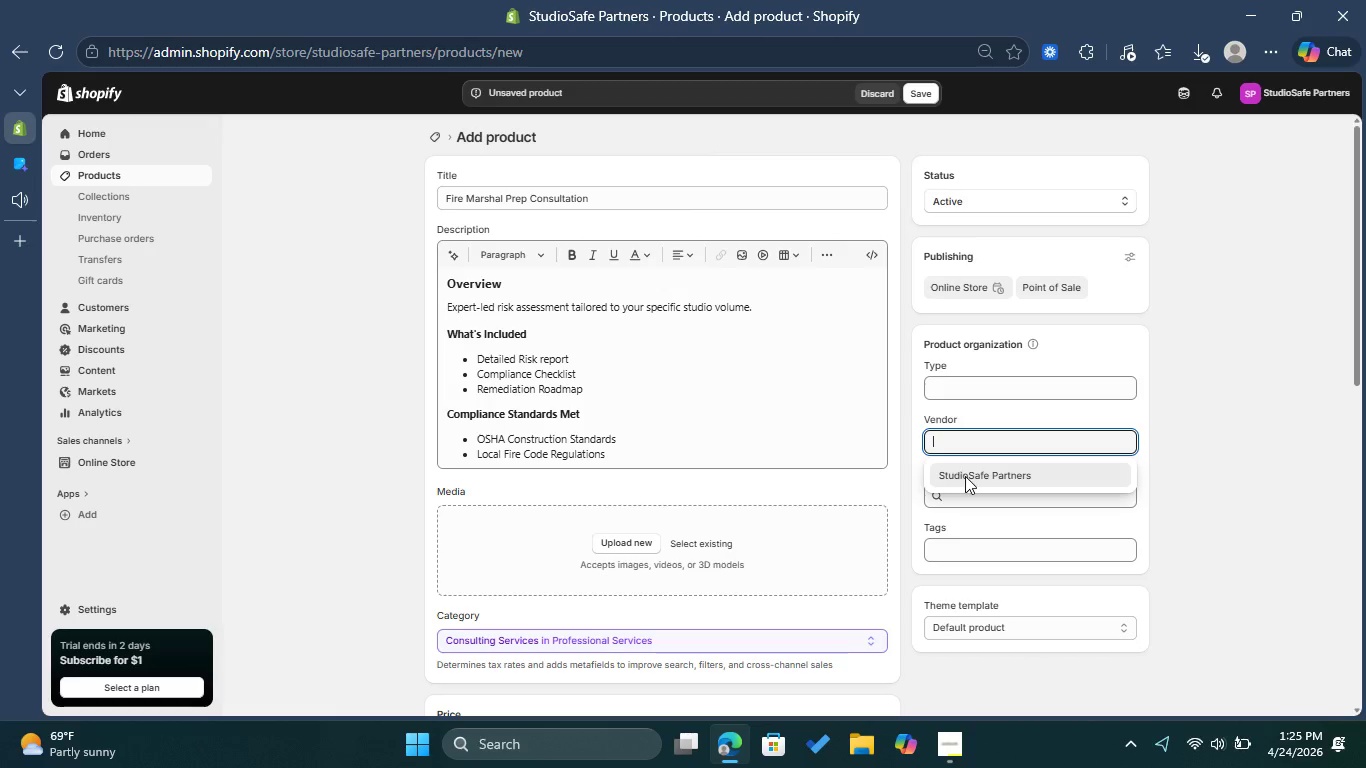 
left_click([987, 475])
 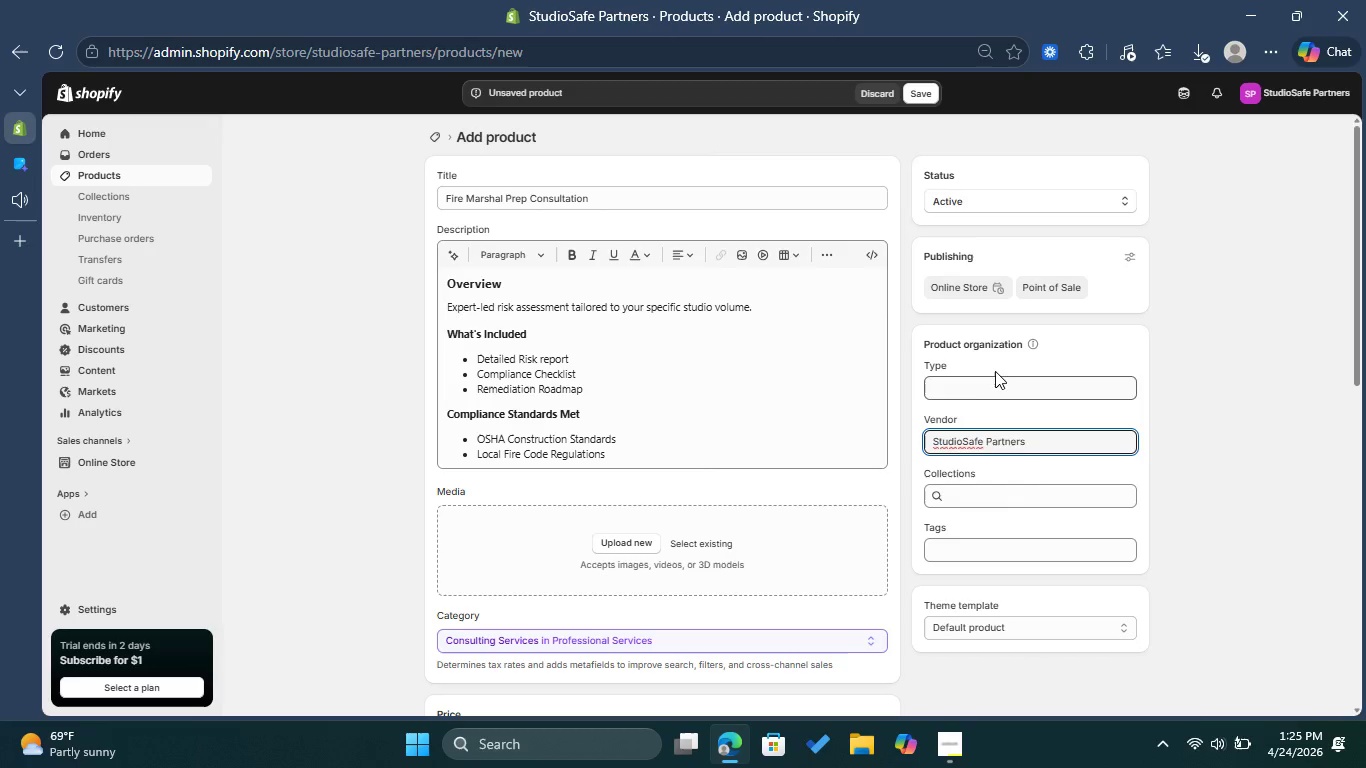 
left_click([993, 385])
 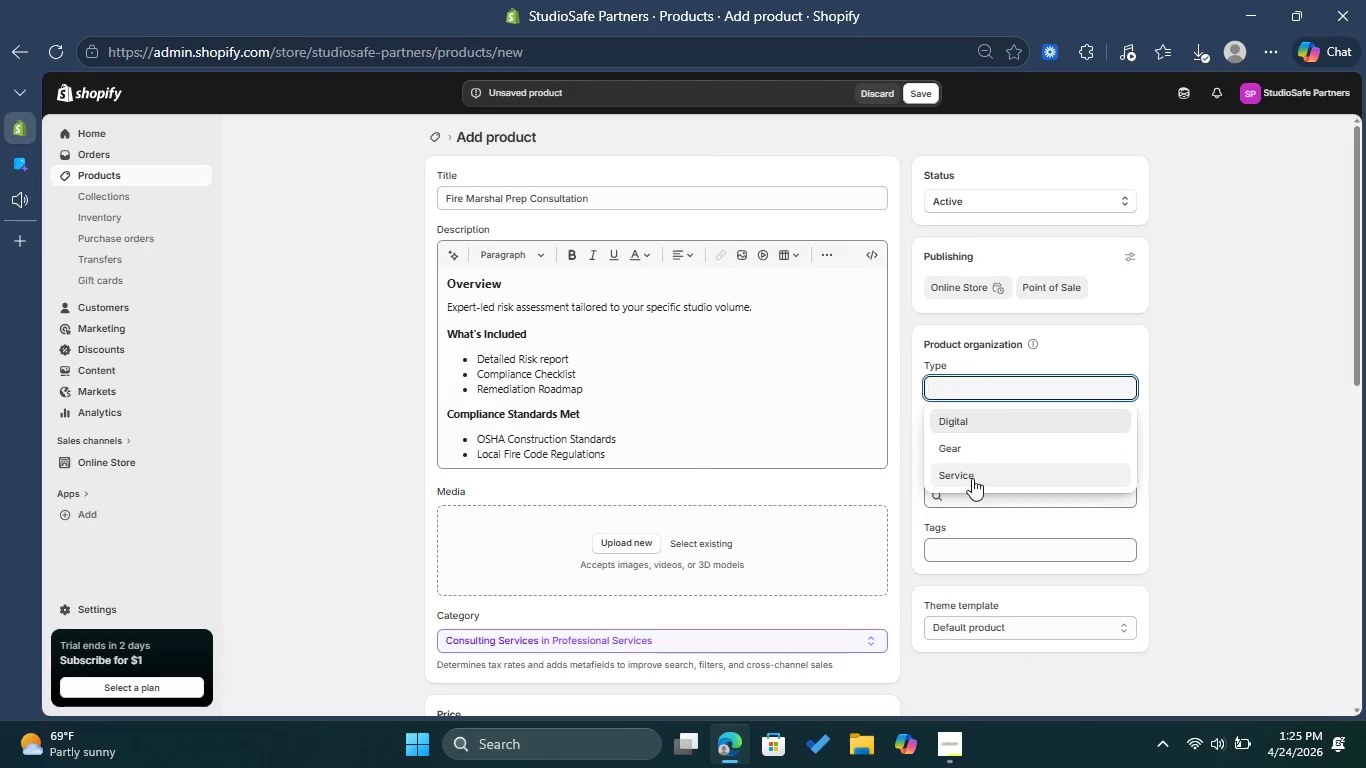 
left_click([972, 478])
 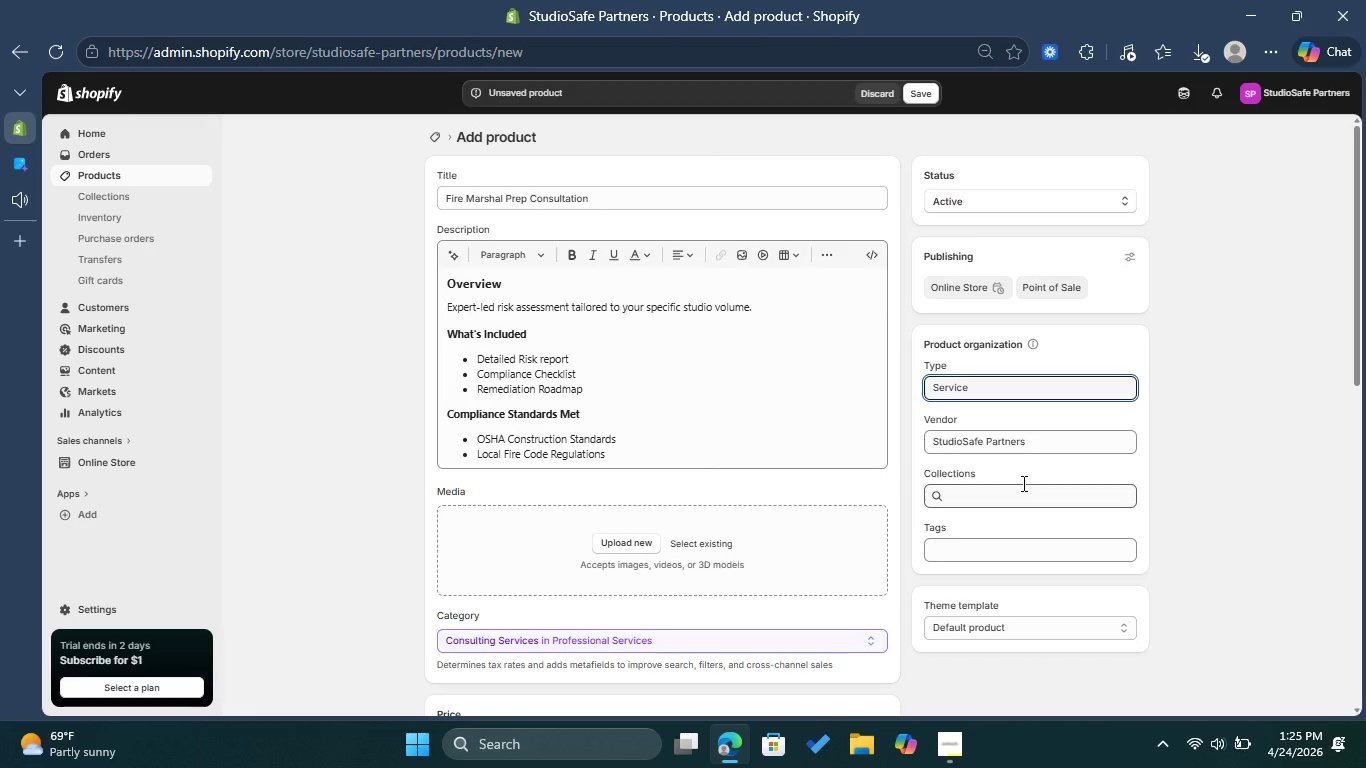 
left_click([1003, 552])
 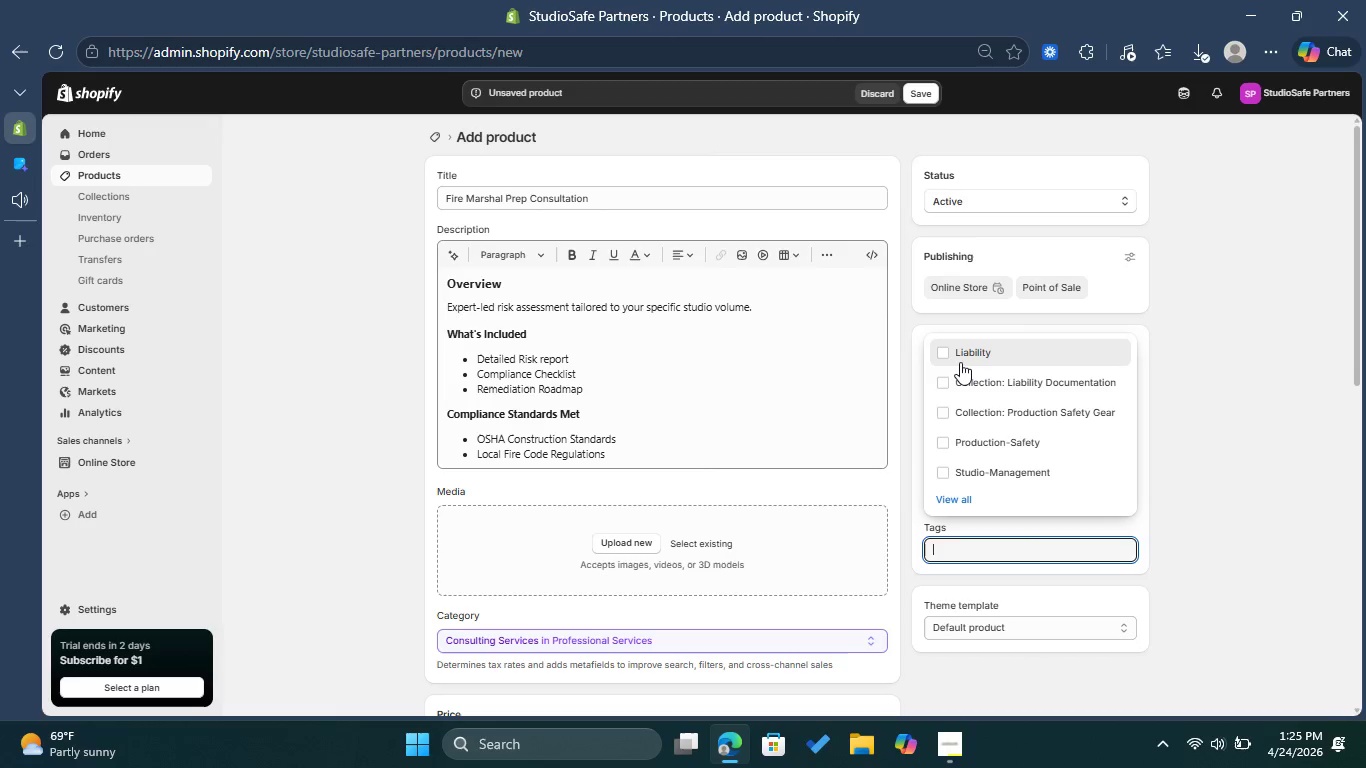 
left_click([960, 350])
 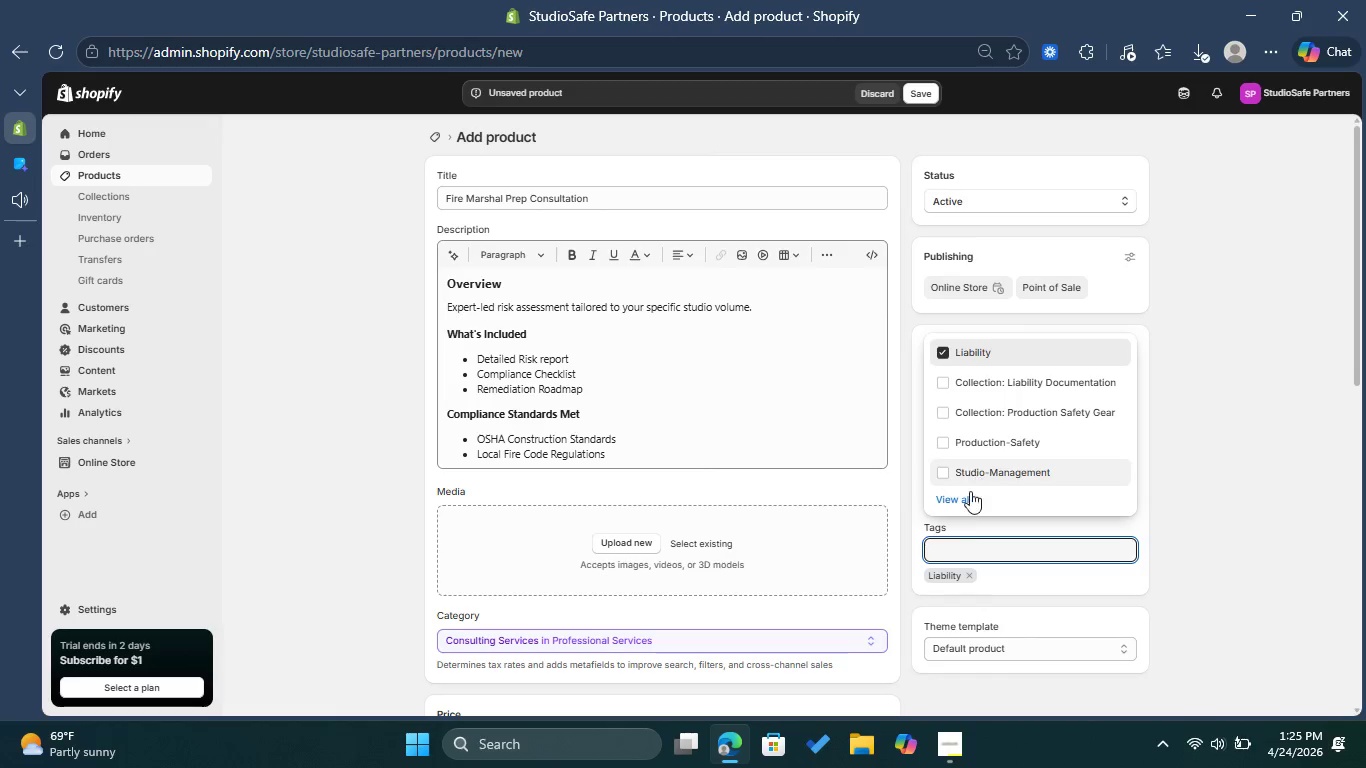 
left_click([968, 510])
 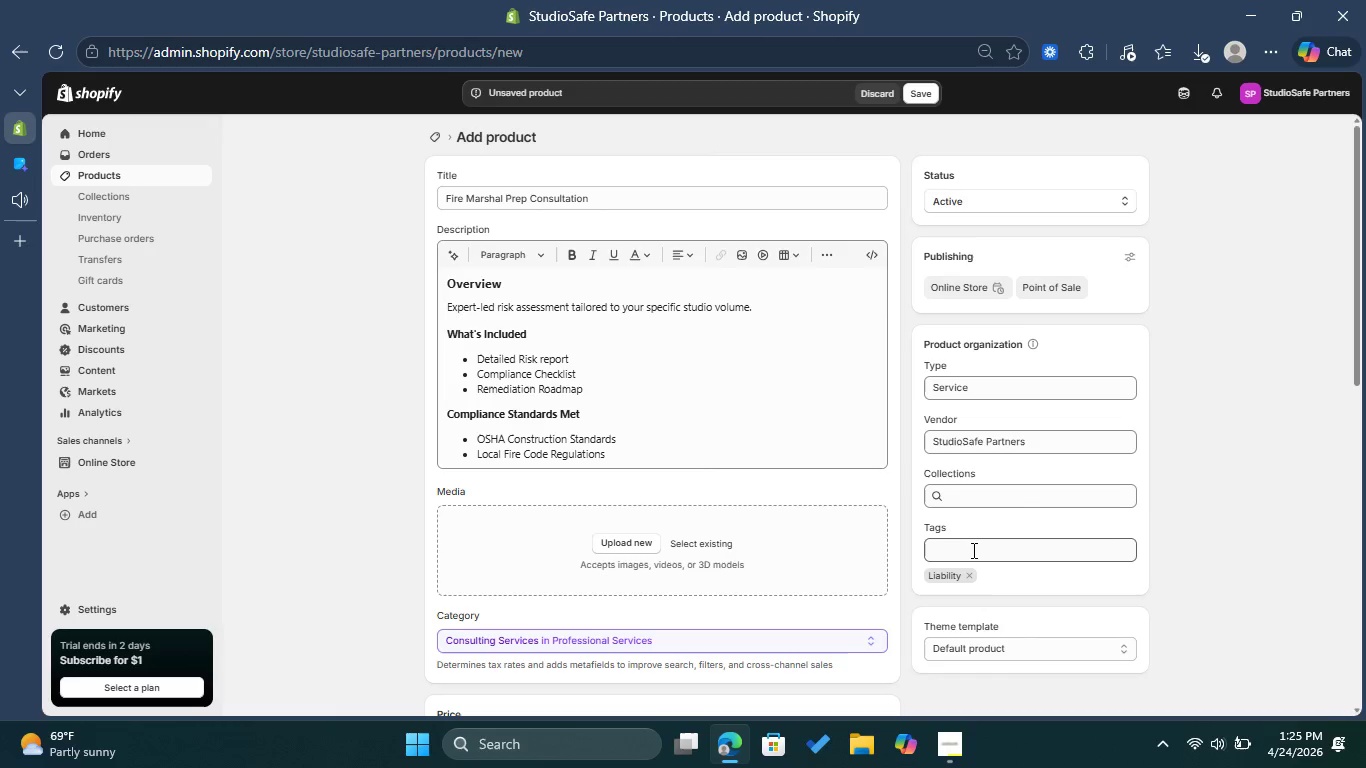 
left_click([975, 543])
 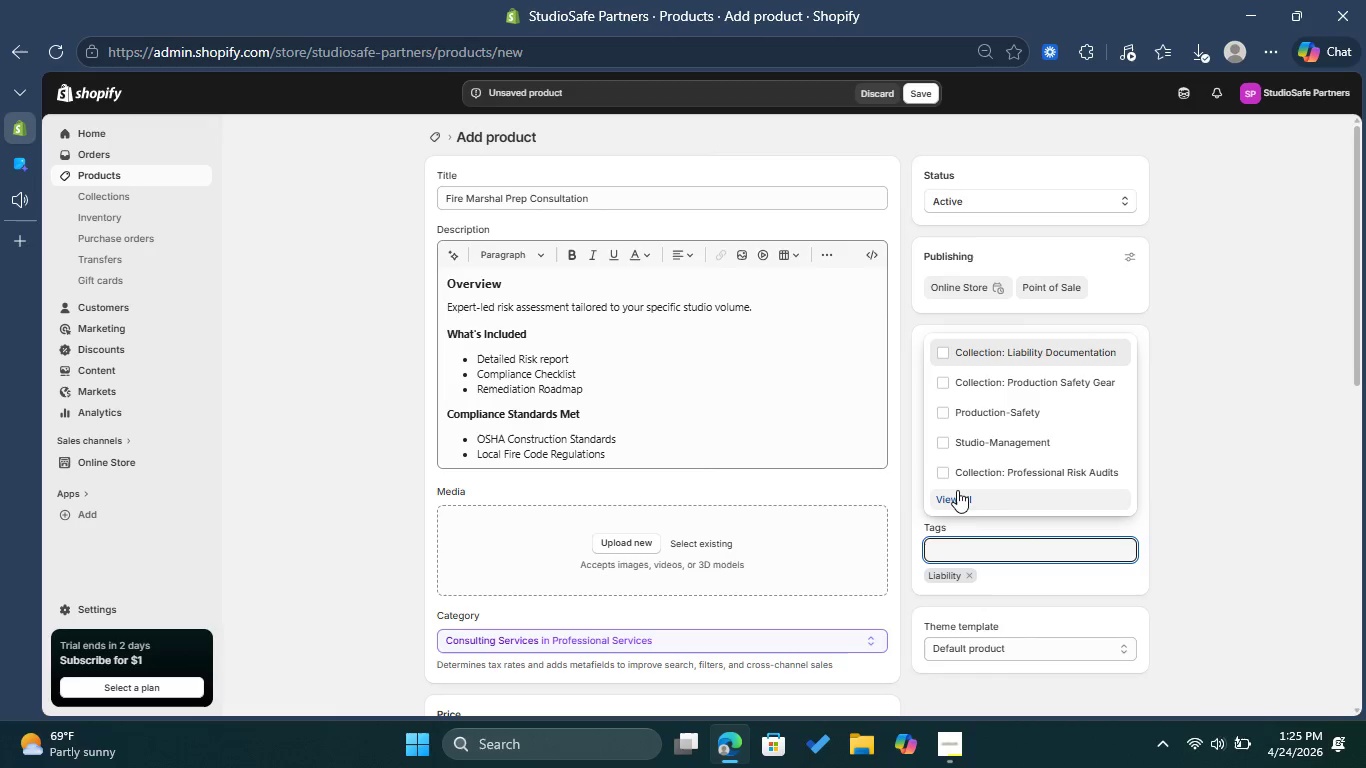 
left_click([957, 489])
 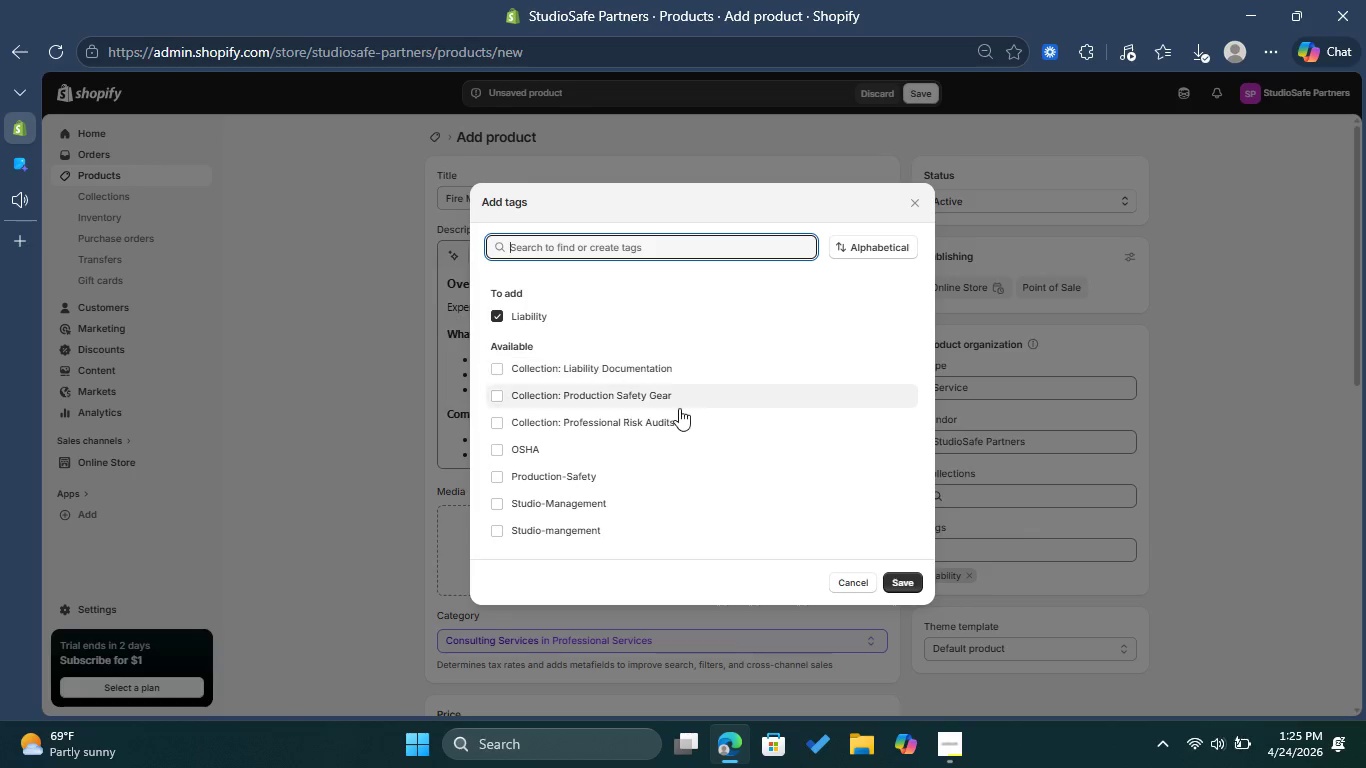 
left_click([563, 444])
 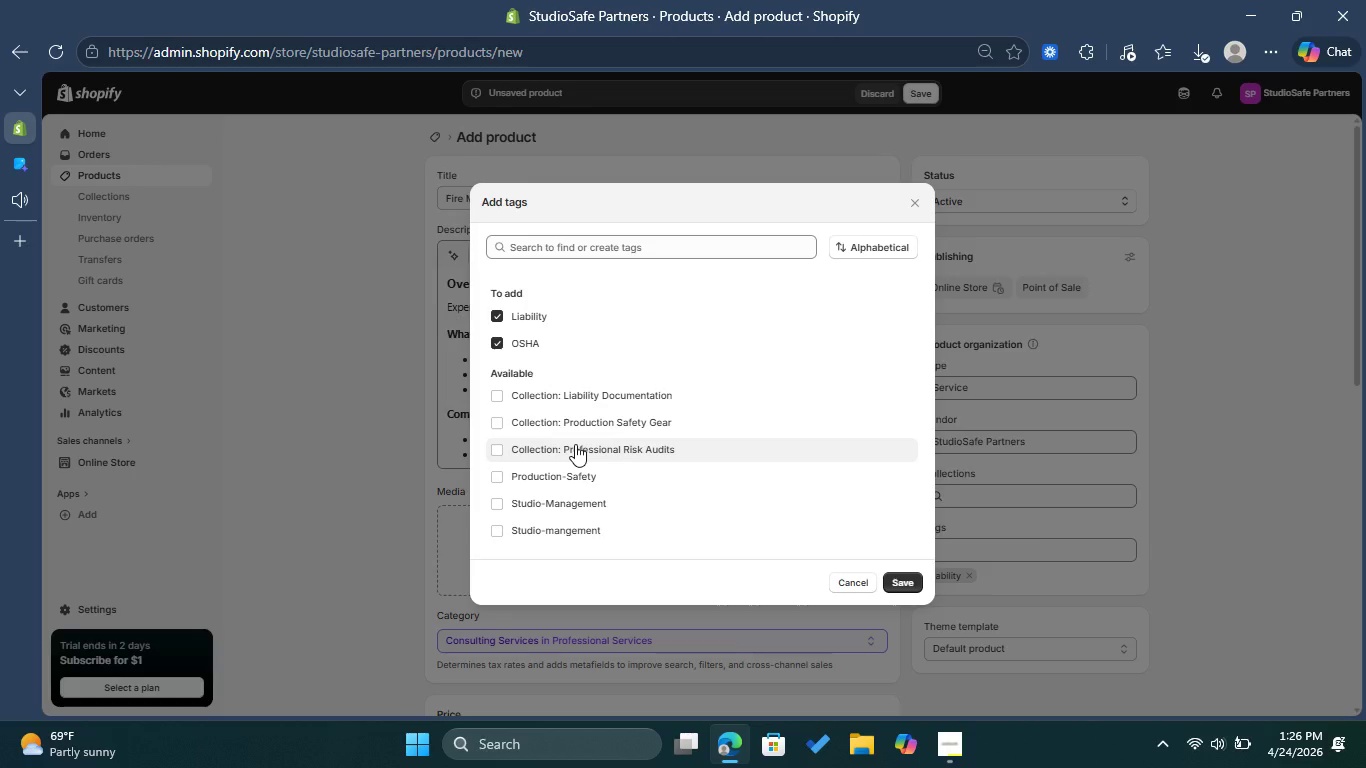 
left_click([575, 444])
 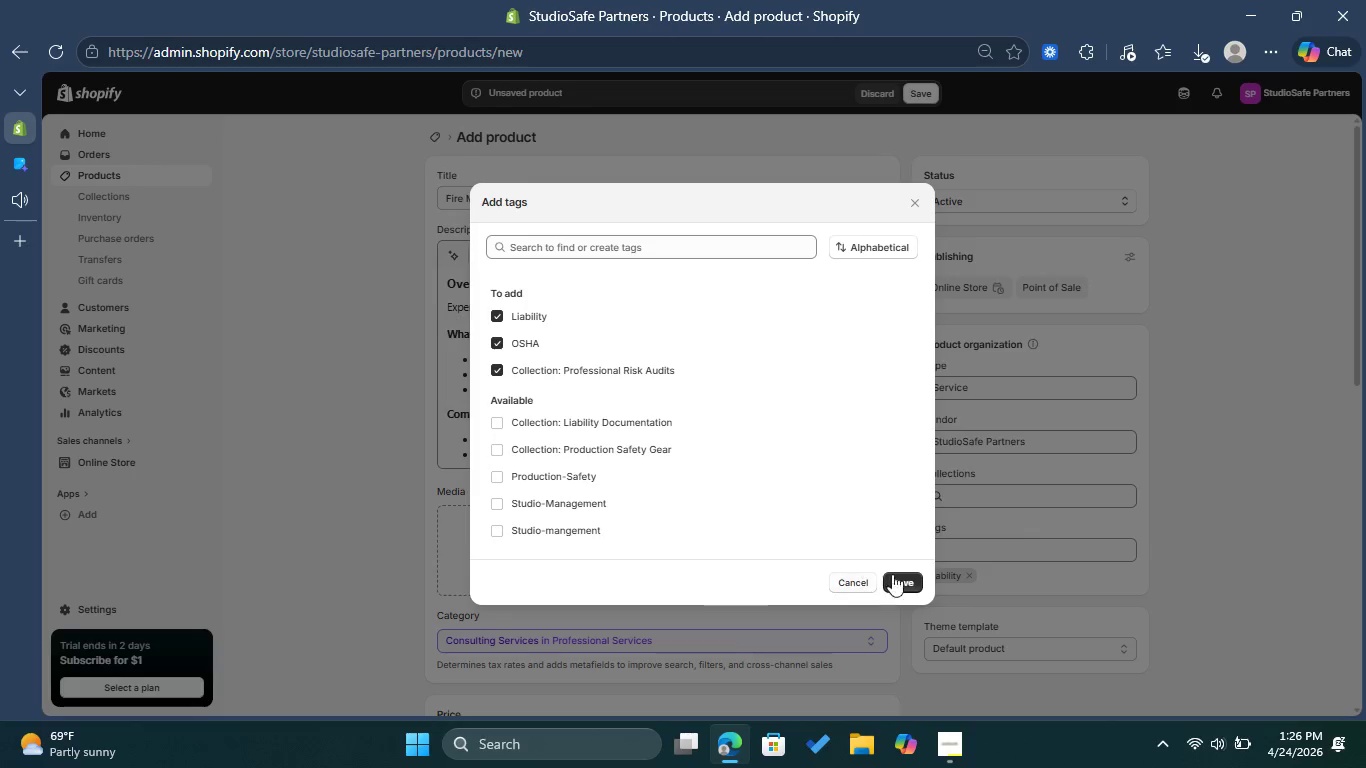 
left_click([907, 576])
 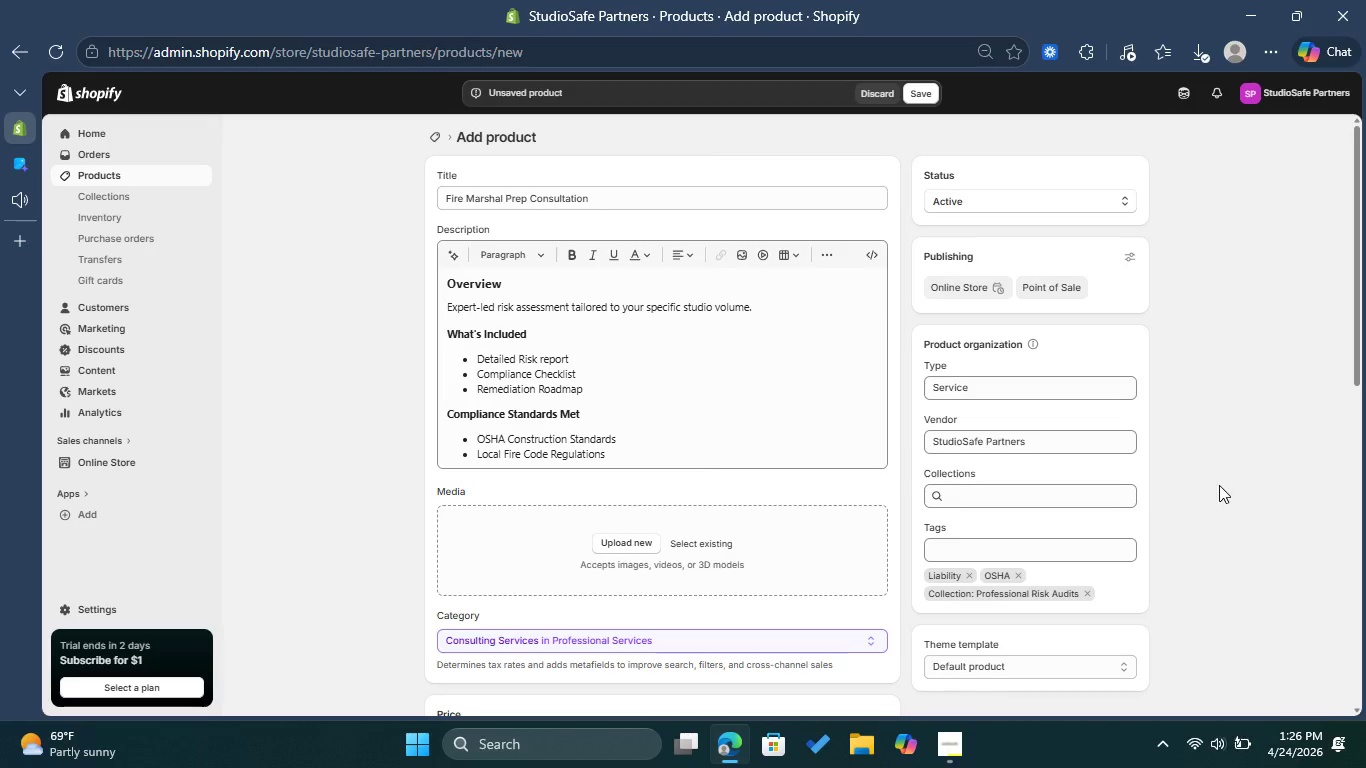 
scroll: coordinate [1047, 478], scroll_direction: down, amount: 6.0
 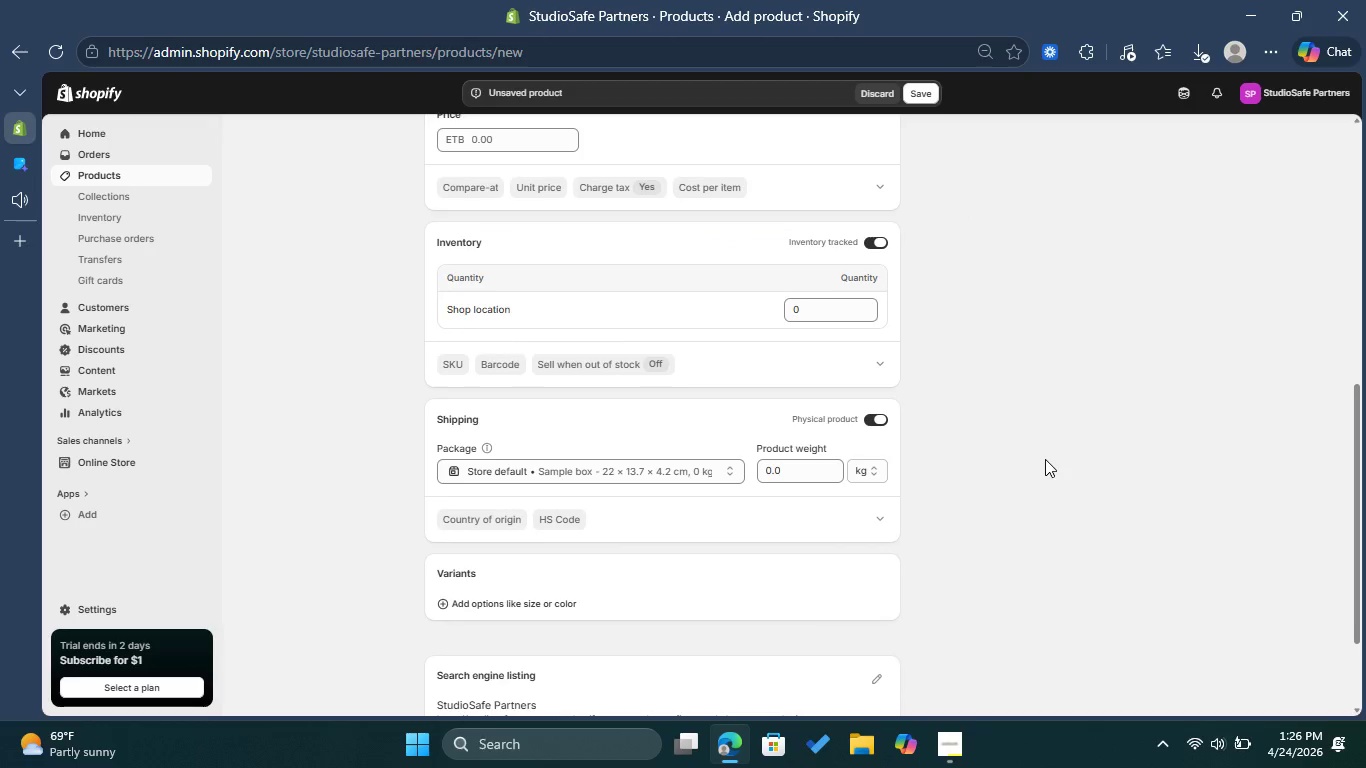 
scroll: coordinate [1057, 432], scroll_direction: up, amount: 8.0
 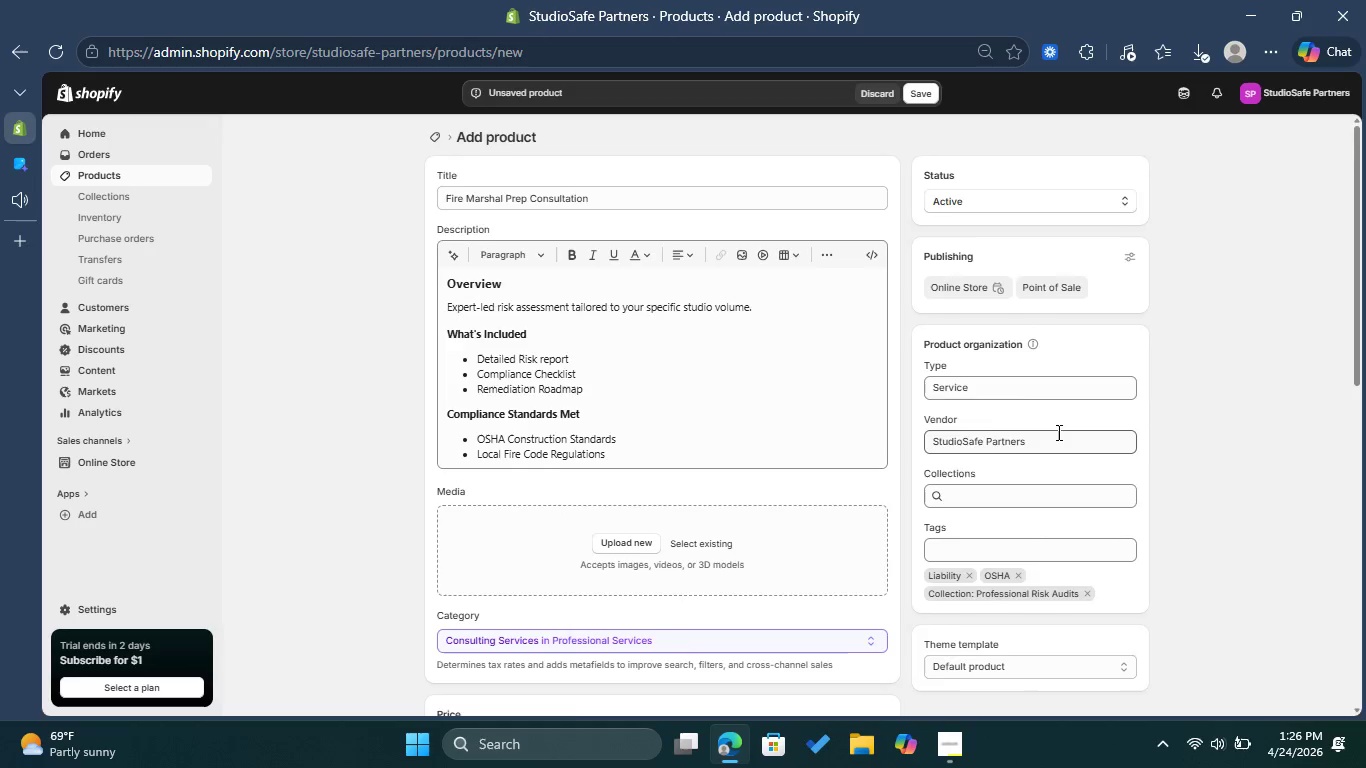 
scroll: coordinate [969, 484], scroll_direction: down, amount: 6.0
 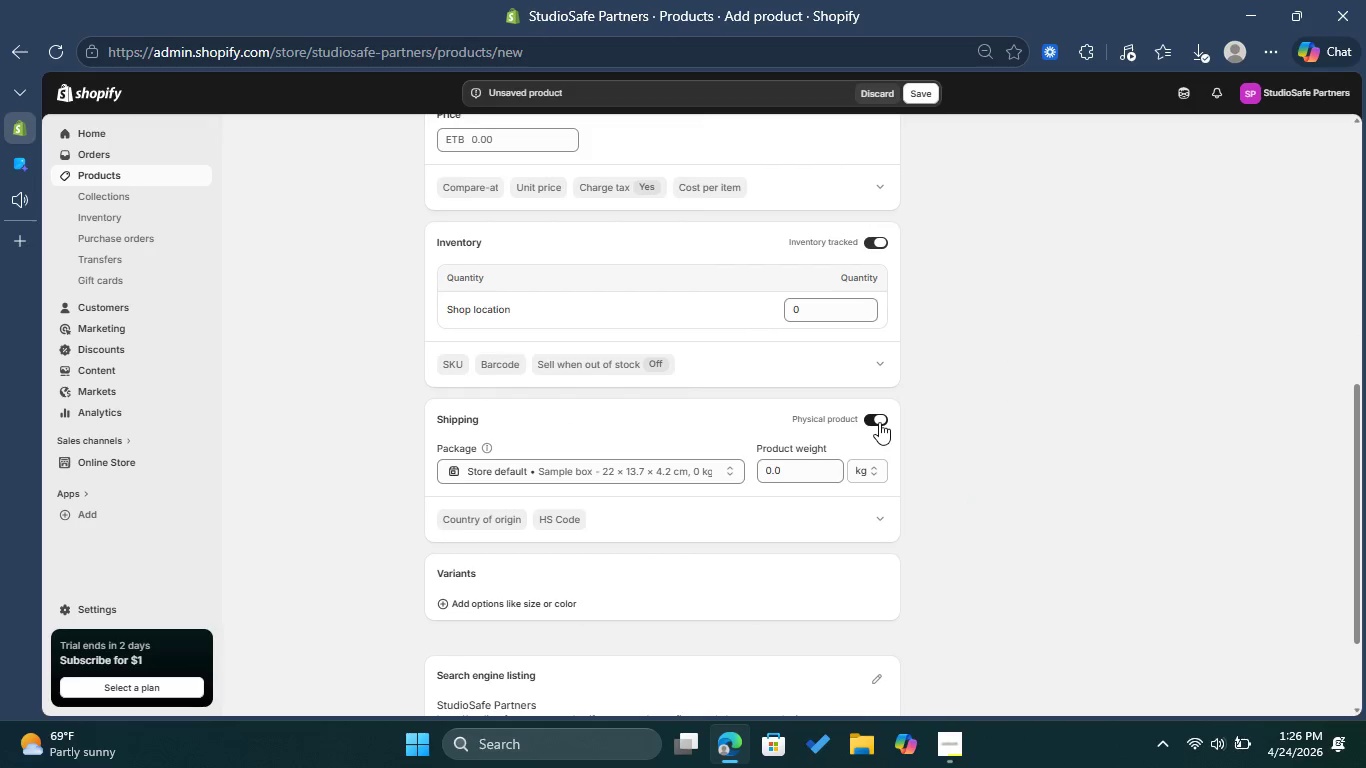 
left_click([879, 422])
 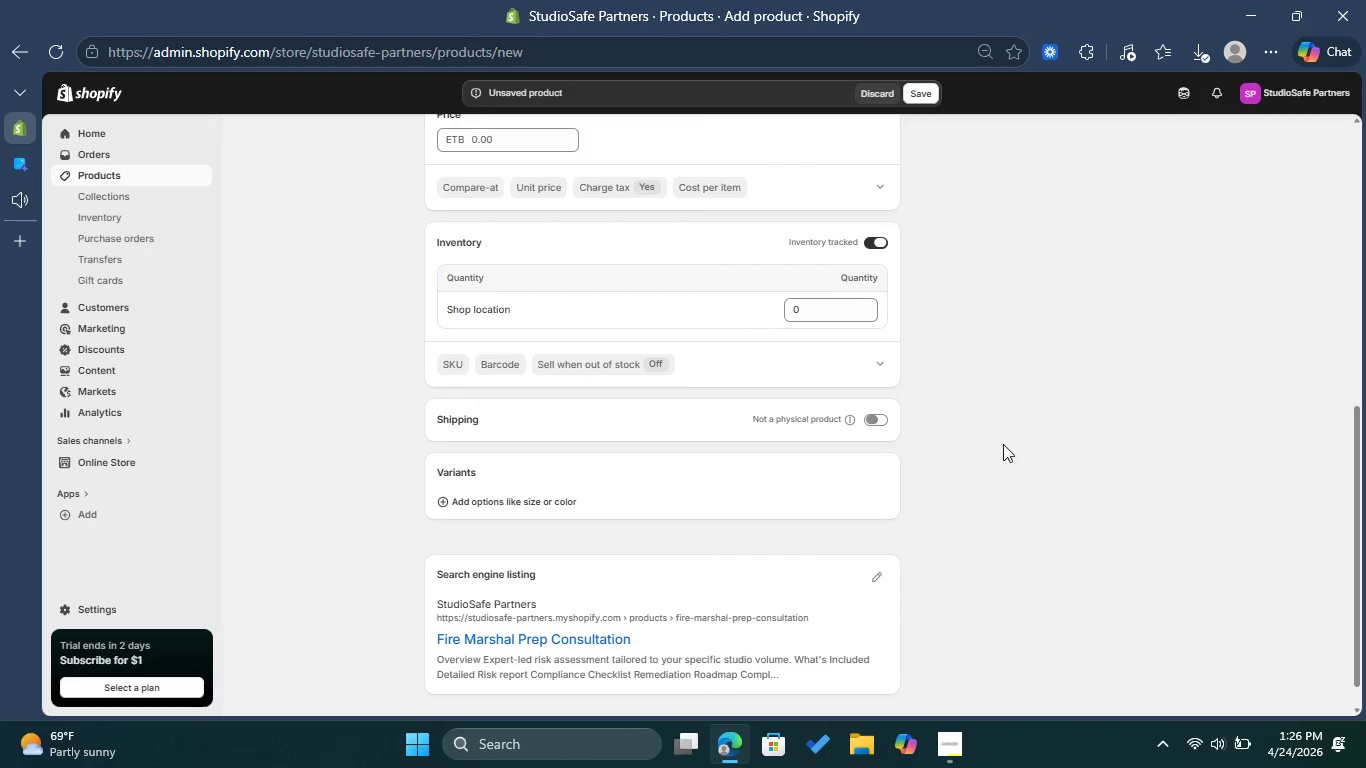 
scroll: coordinate [1003, 444], scroll_direction: down, amount: 1.0
 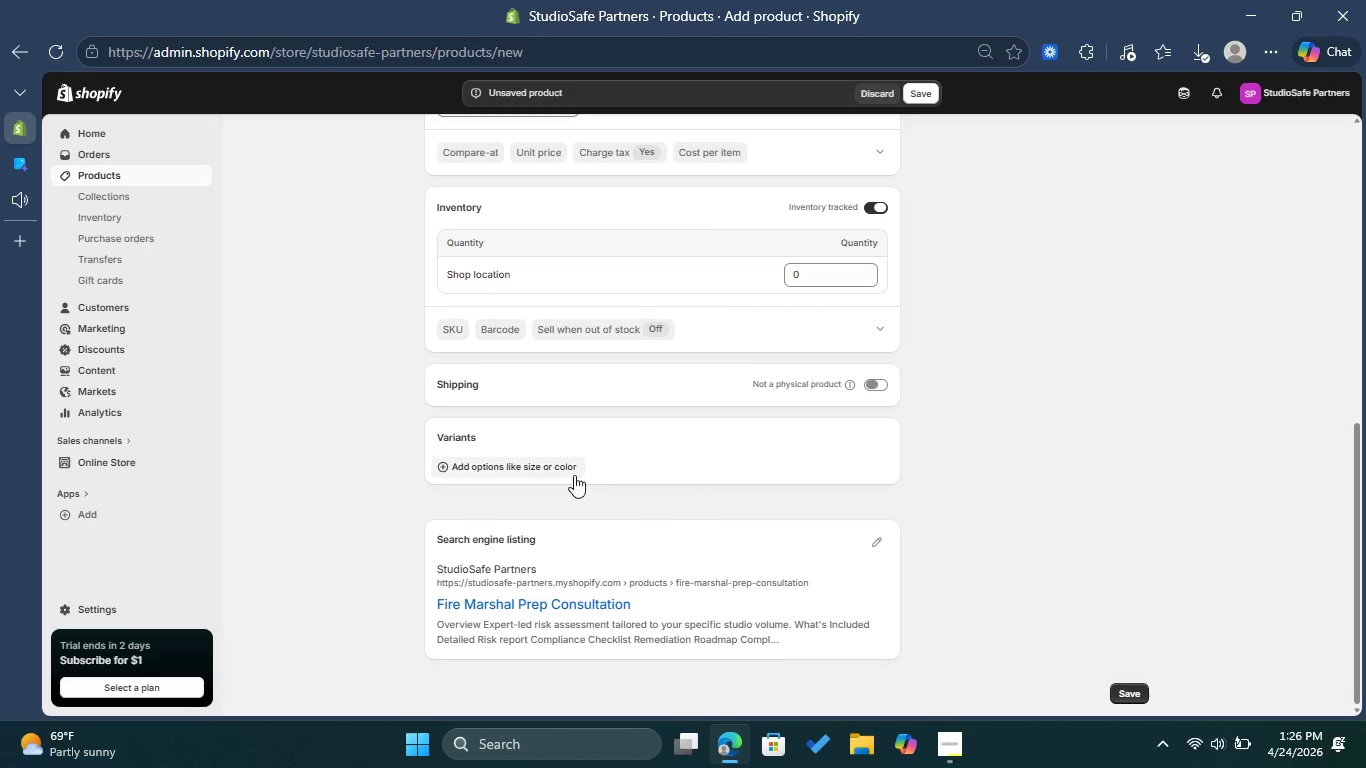 
left_click([570, 475])
 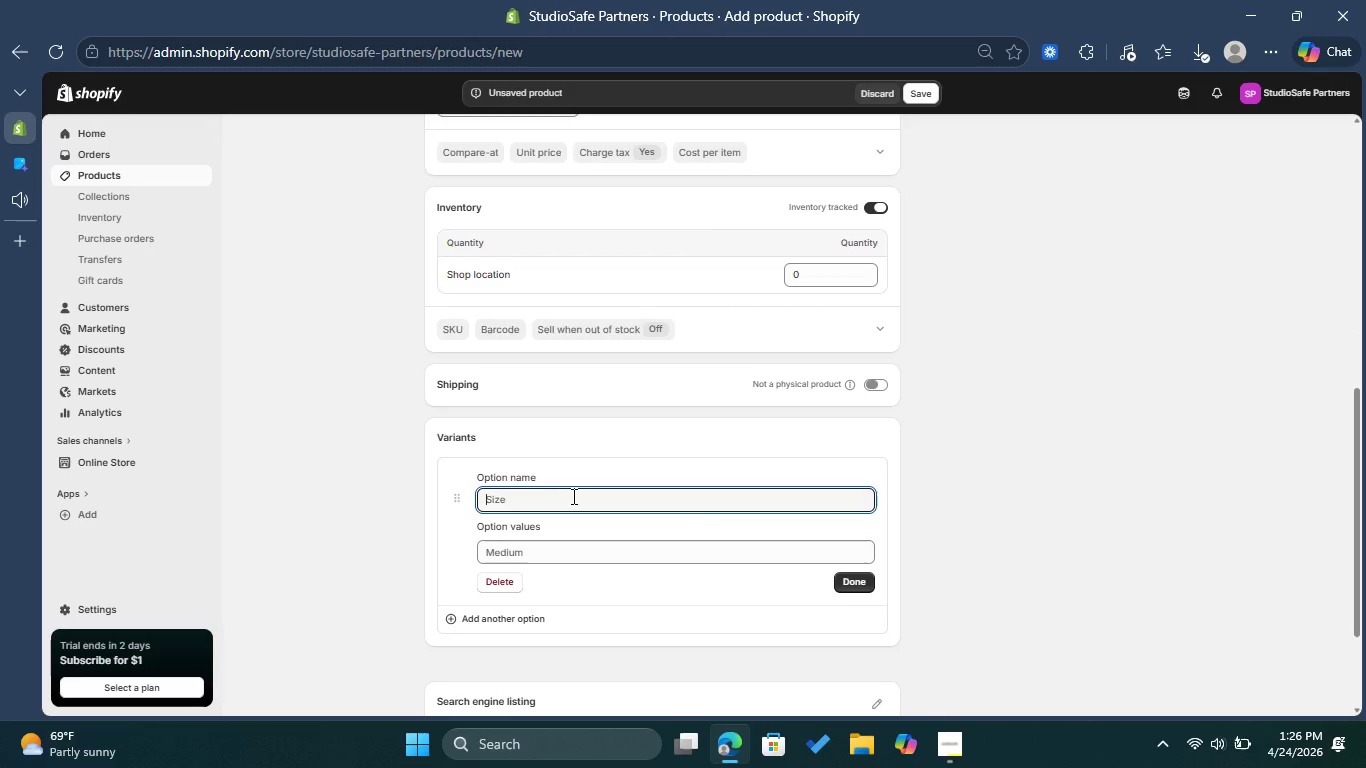 
type(Studio Size )
 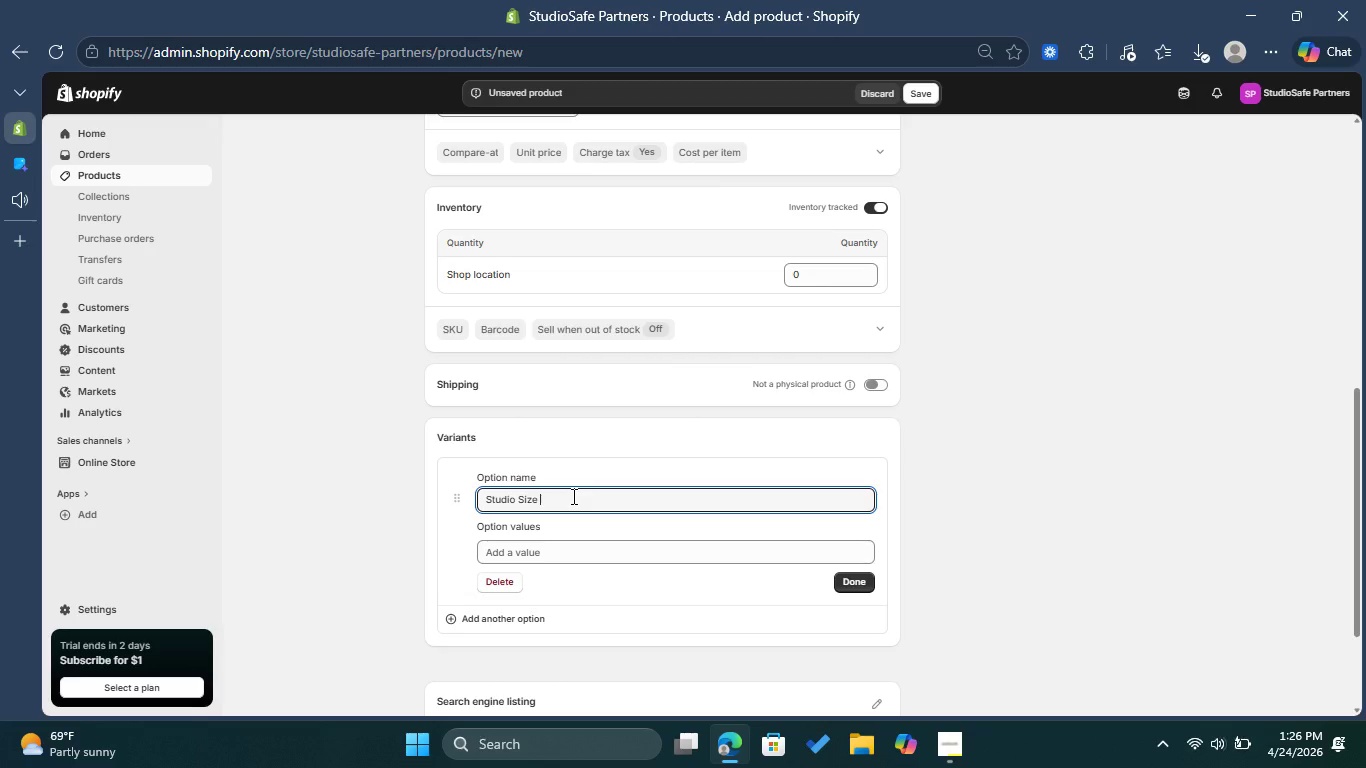 
left_click([620, 557])
 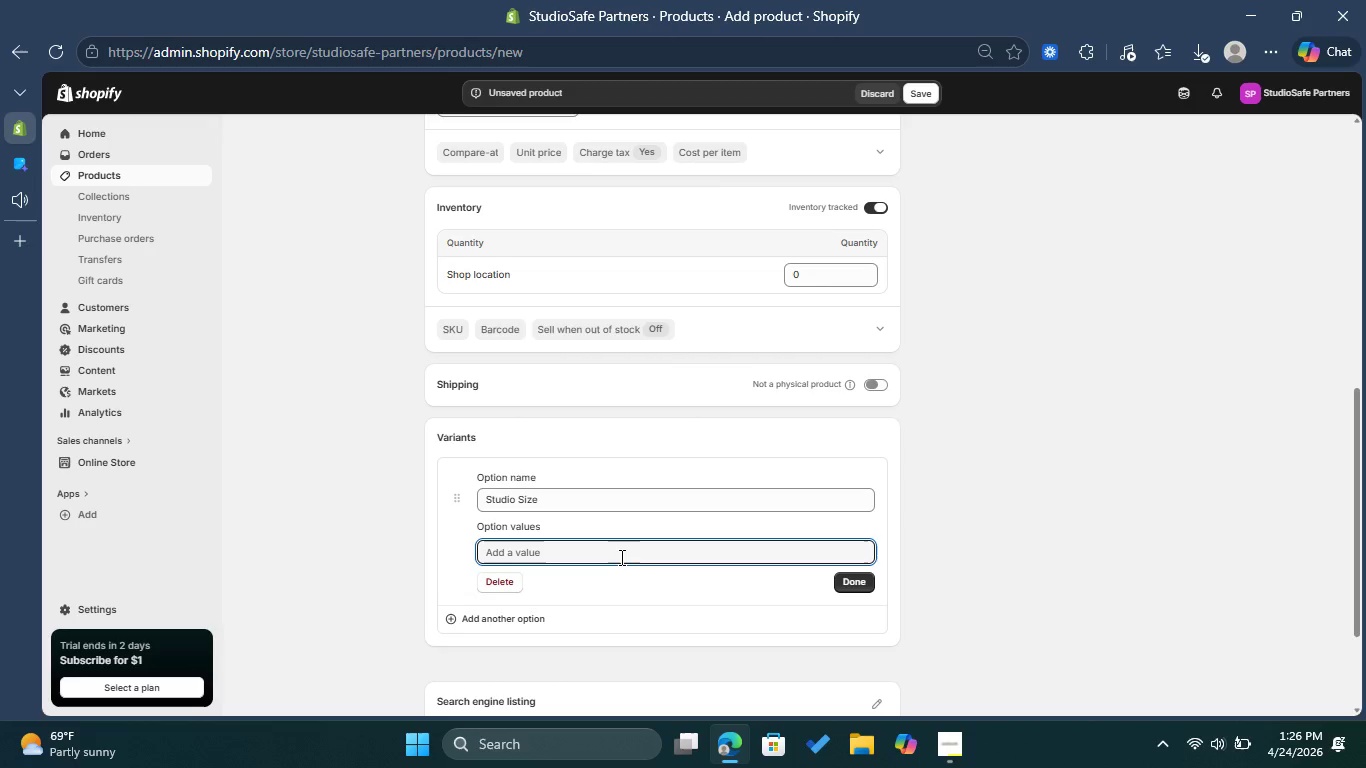 
type(sma)
key(Backspace)
key(Backspace)
key(Backspace)
type(Samll )
key(Backspace)
key(Backspace)
key(Backspace)
key(Backspace)
key(Backspace)
type(mall )
 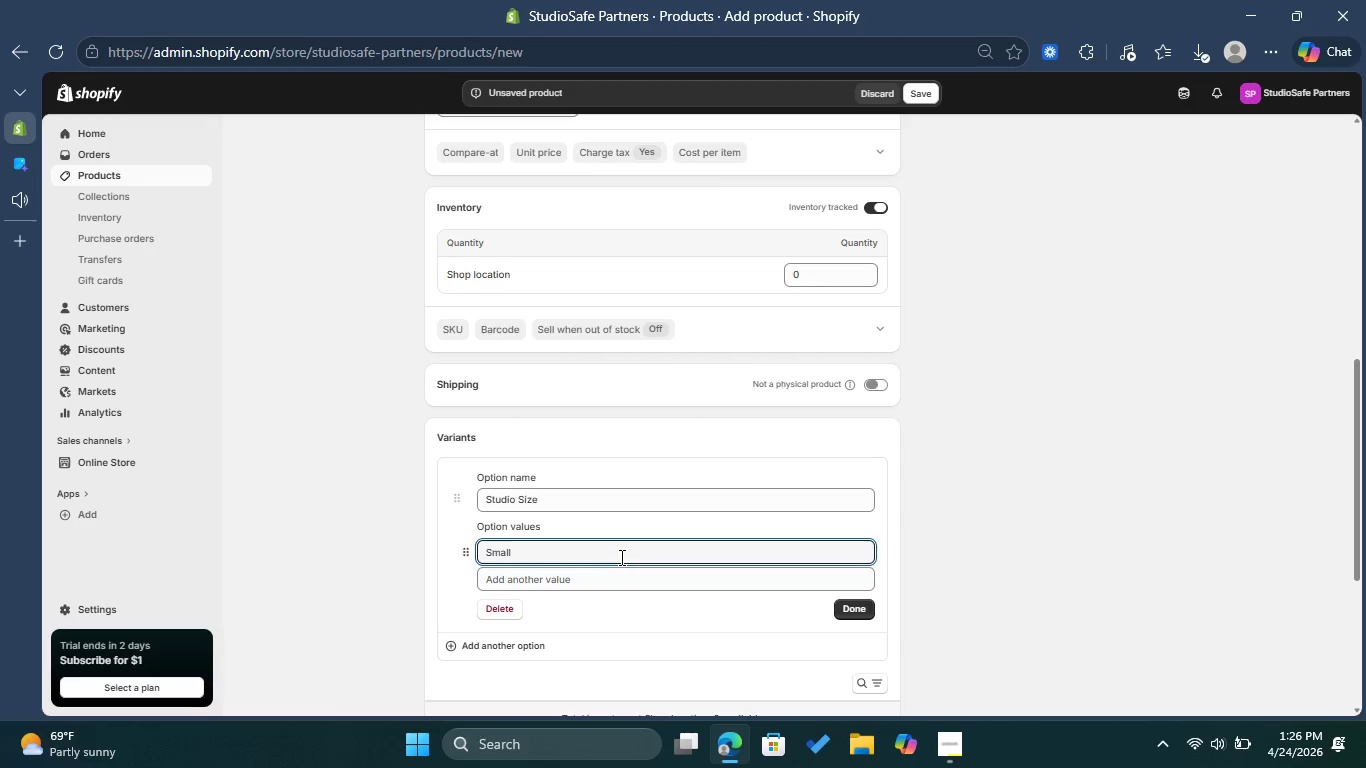 
type((Under 2000 sq ft))
 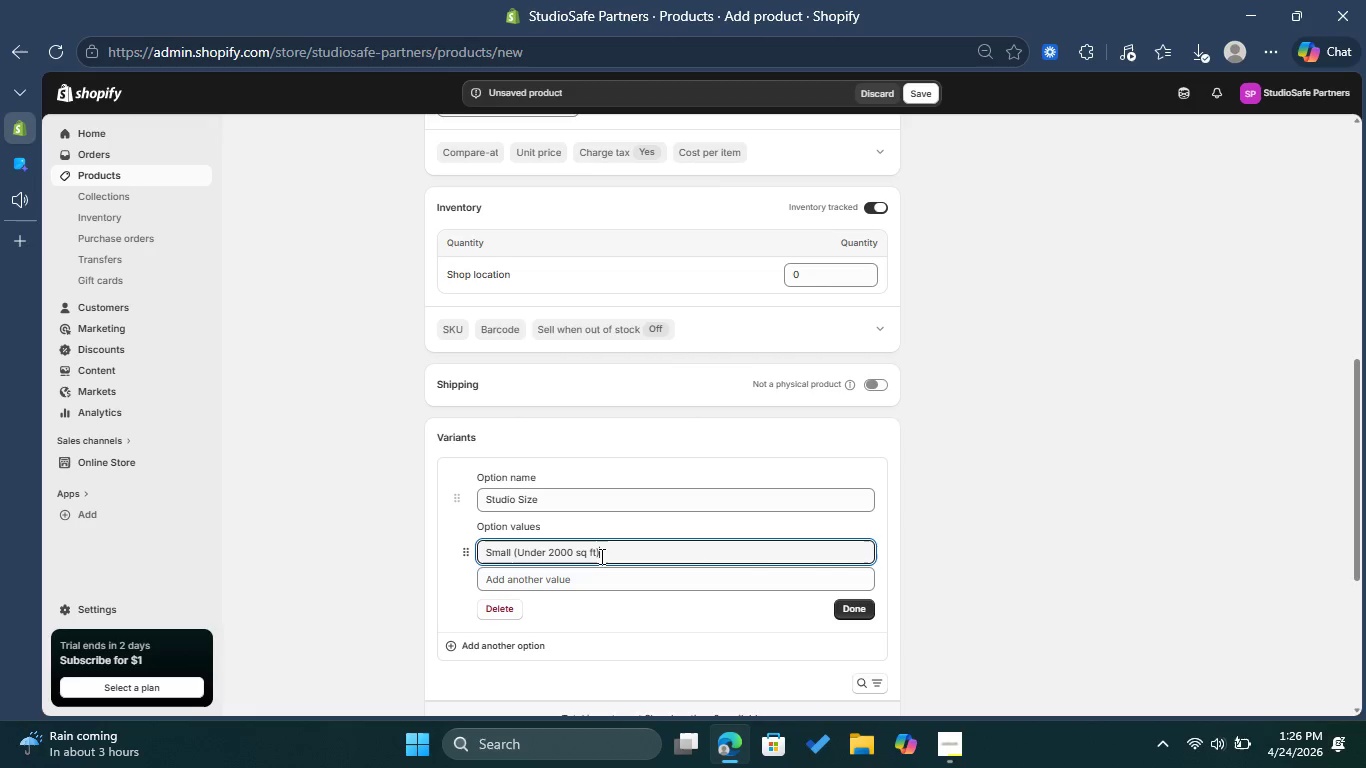 
type(Medium ()
 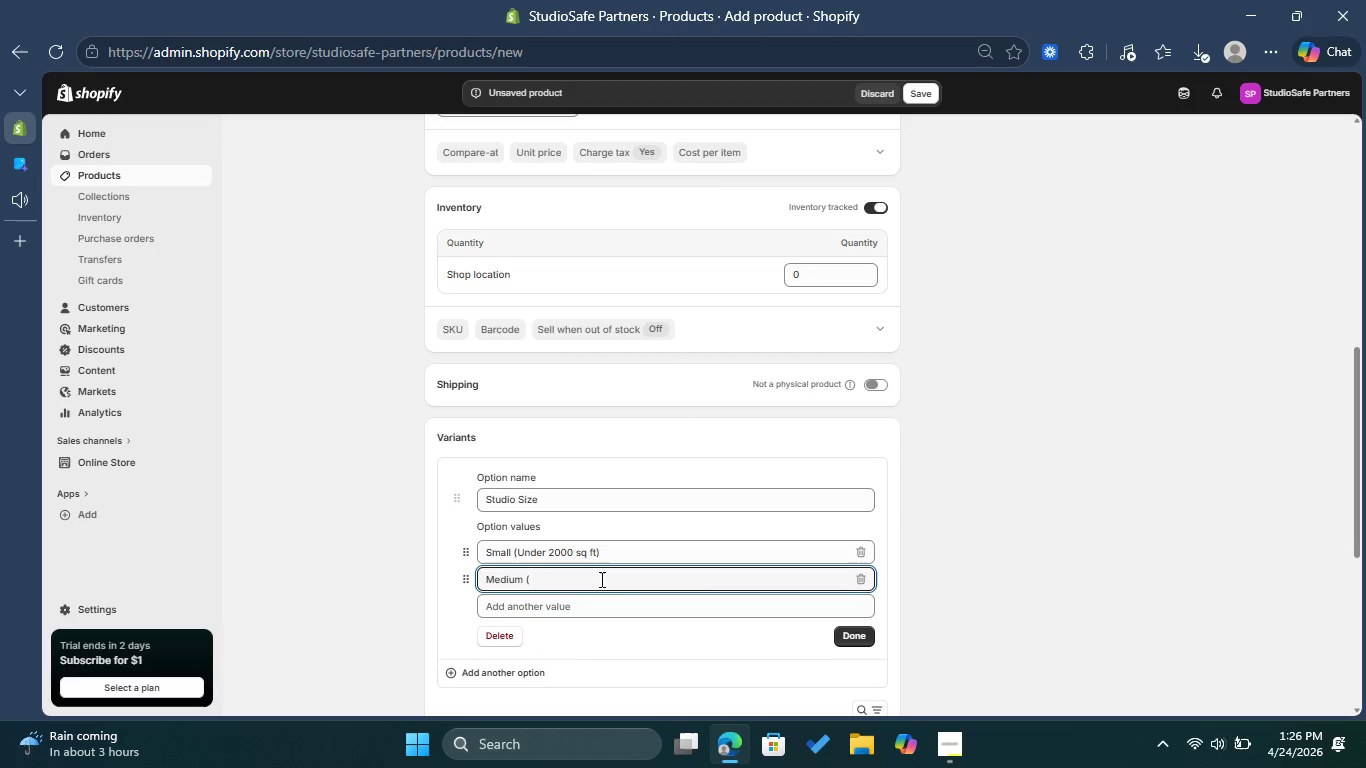 
type(2000 - 500 )
key(Backspace)
type(0 sq ft))
 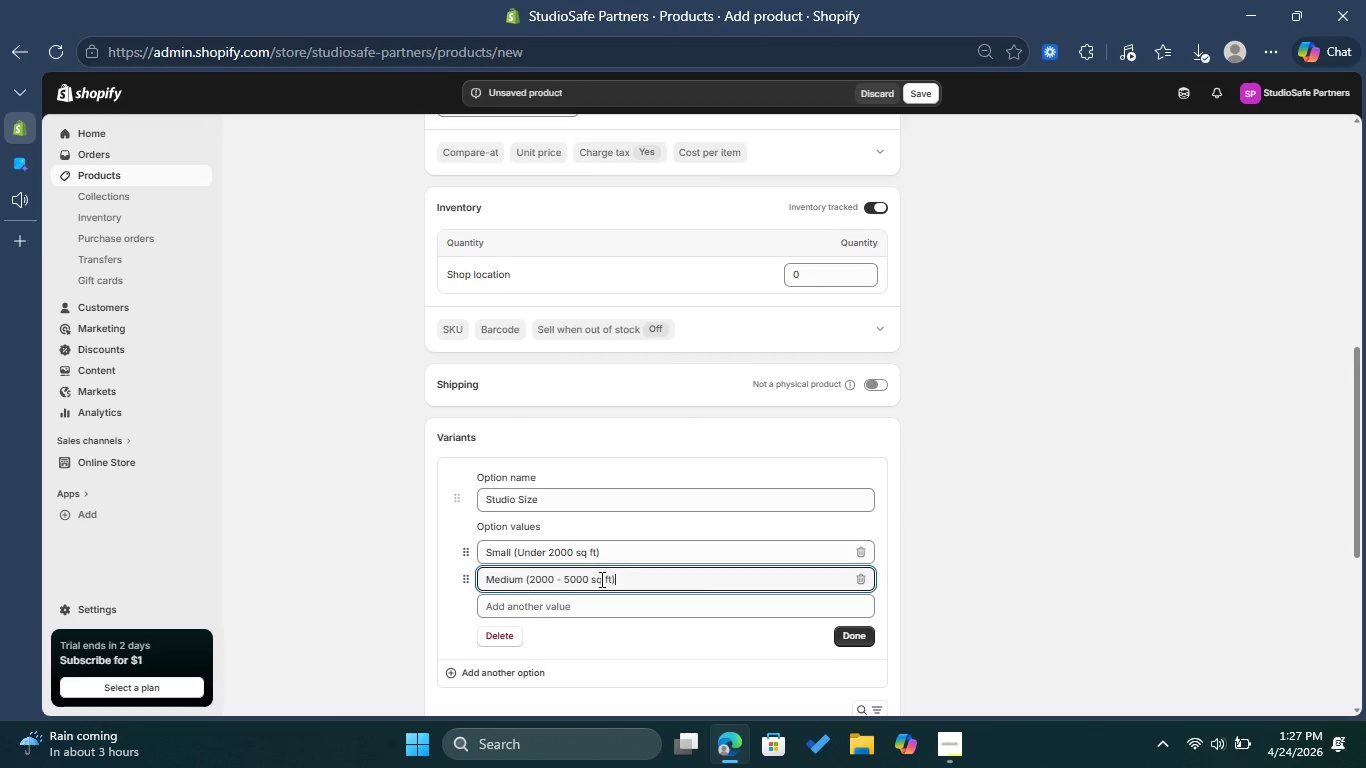 
left_click([594, 606])
 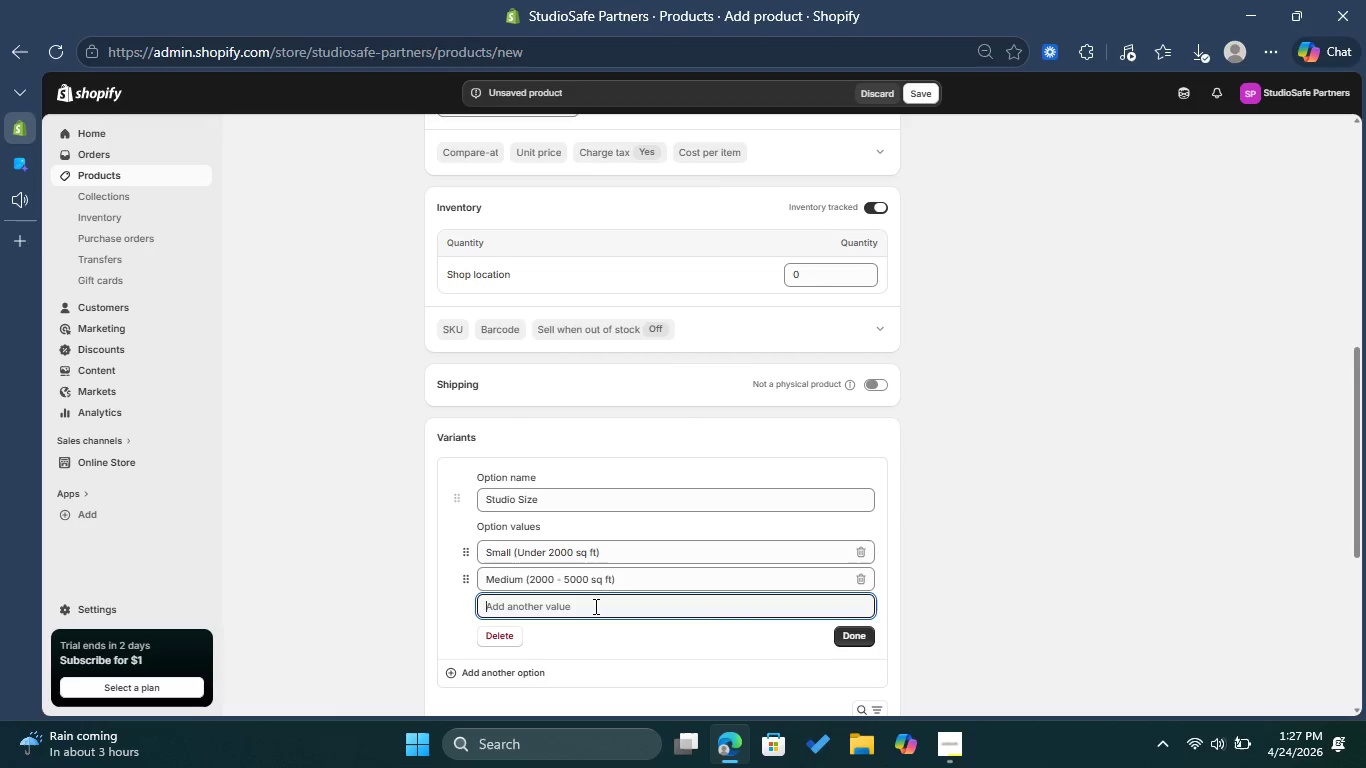 
type(Large )
key(Backspace)
type(/Soundsatge (5000 )
key(Backspace)
type(==)
key(Backspace)
key(Backspace)
type(+ sq ft))
 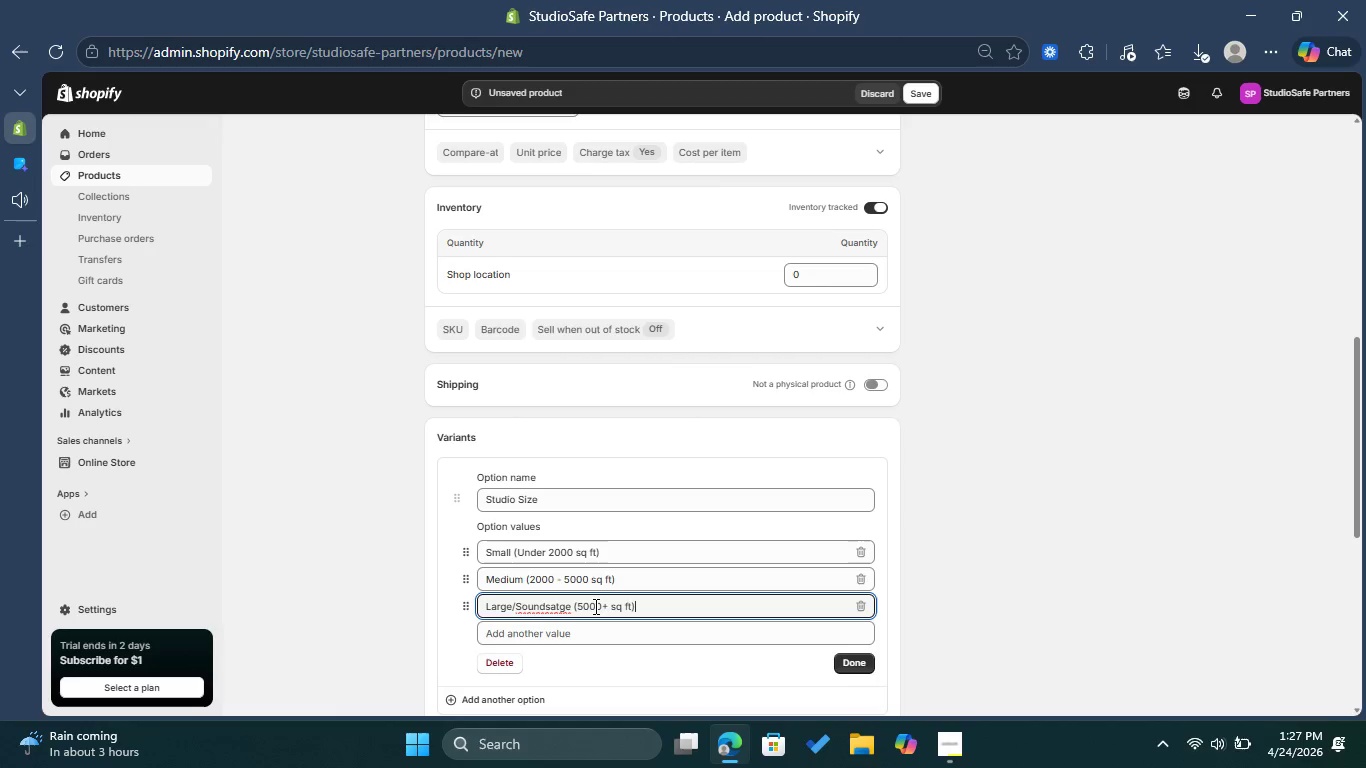 
left_click([556, 598])
 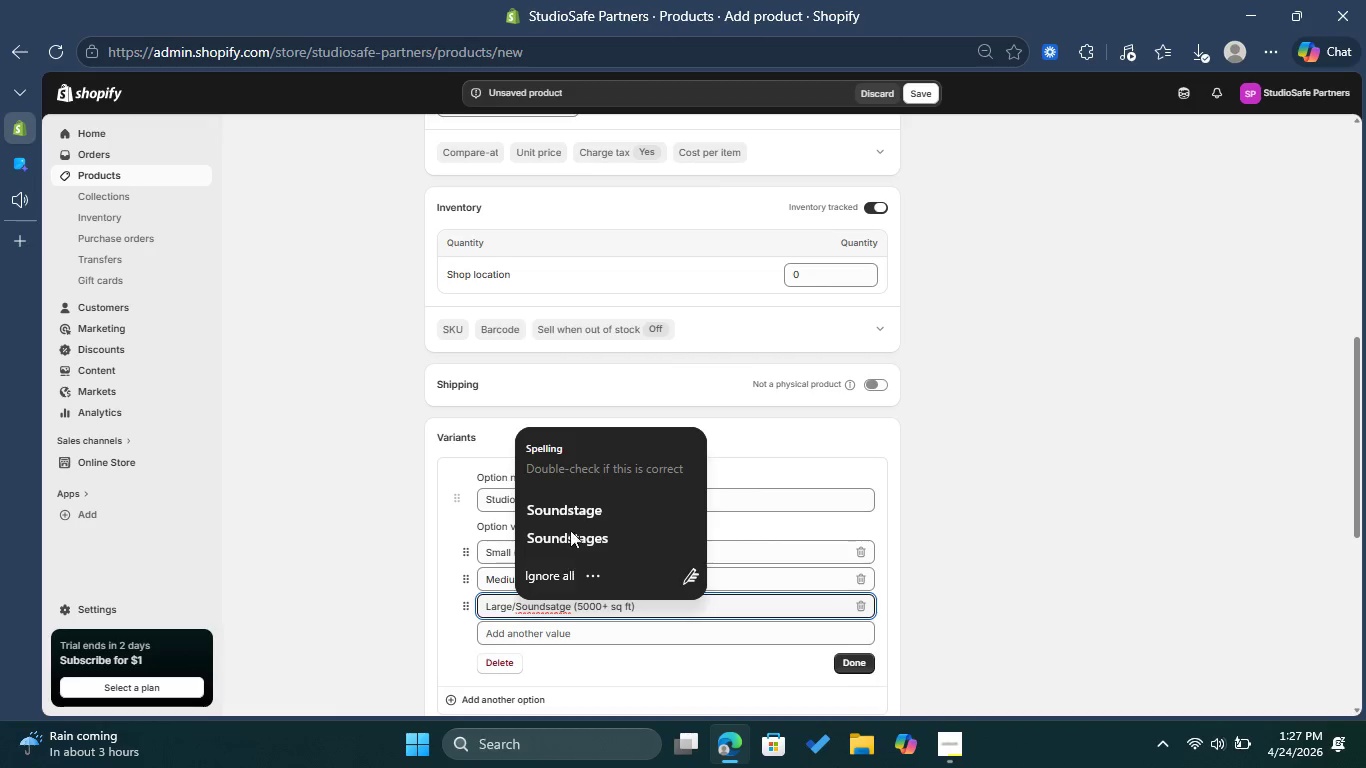 
left_click([574, 513])
 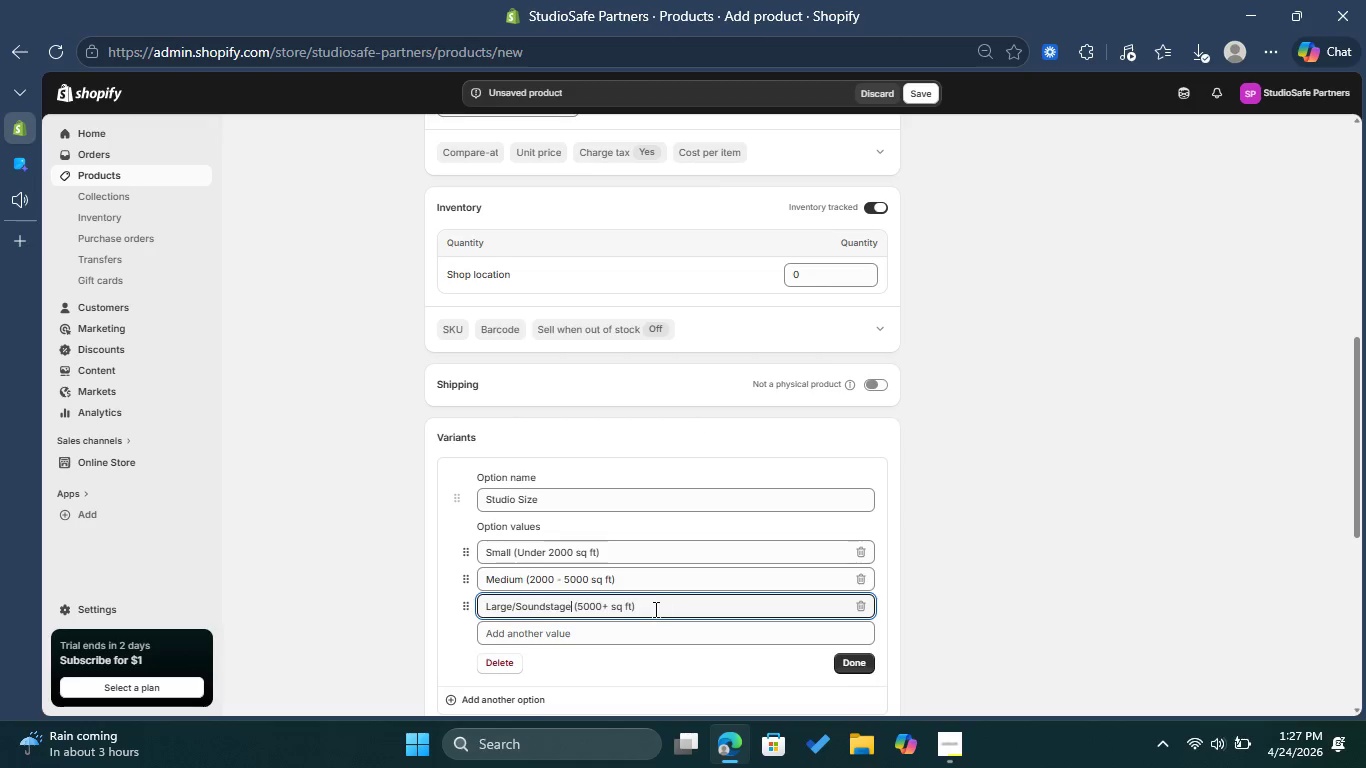 
left_click([654, 609])
 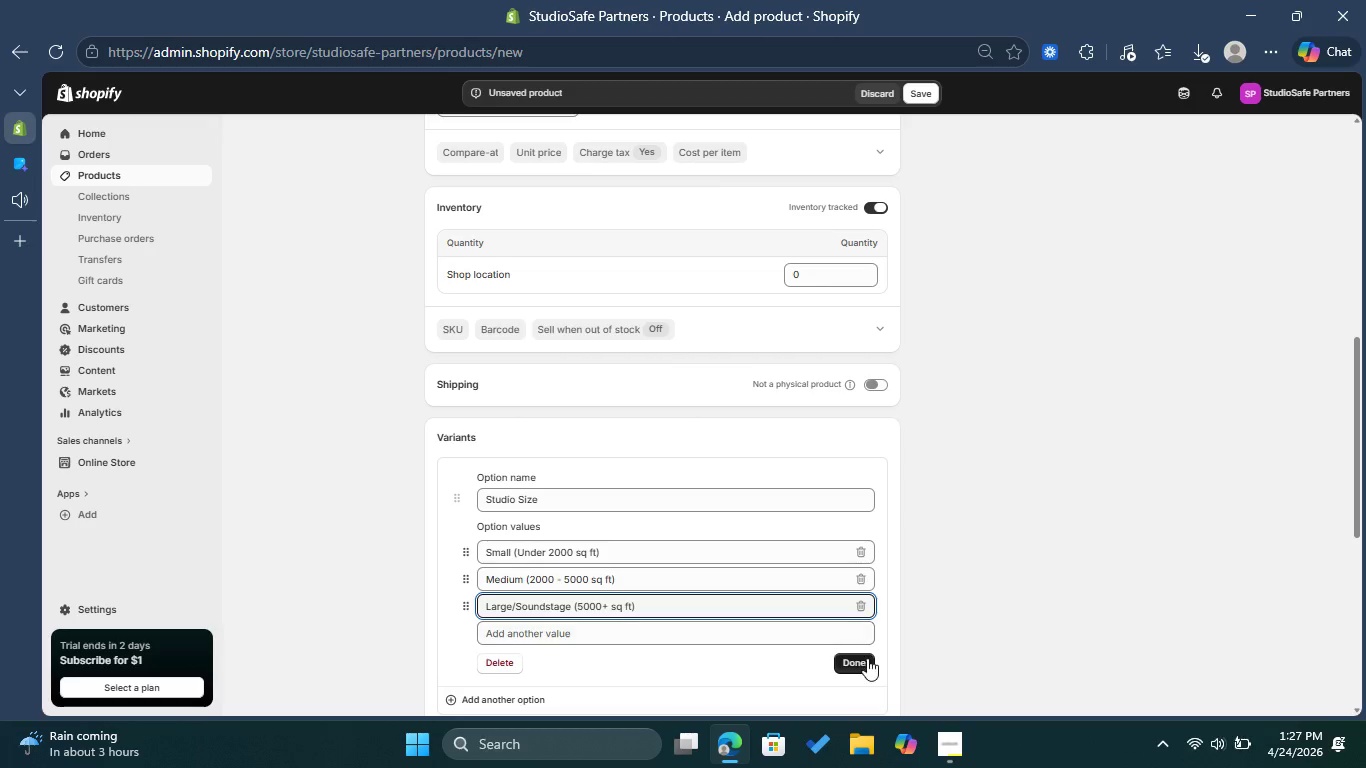 
left_click([865, 661])
 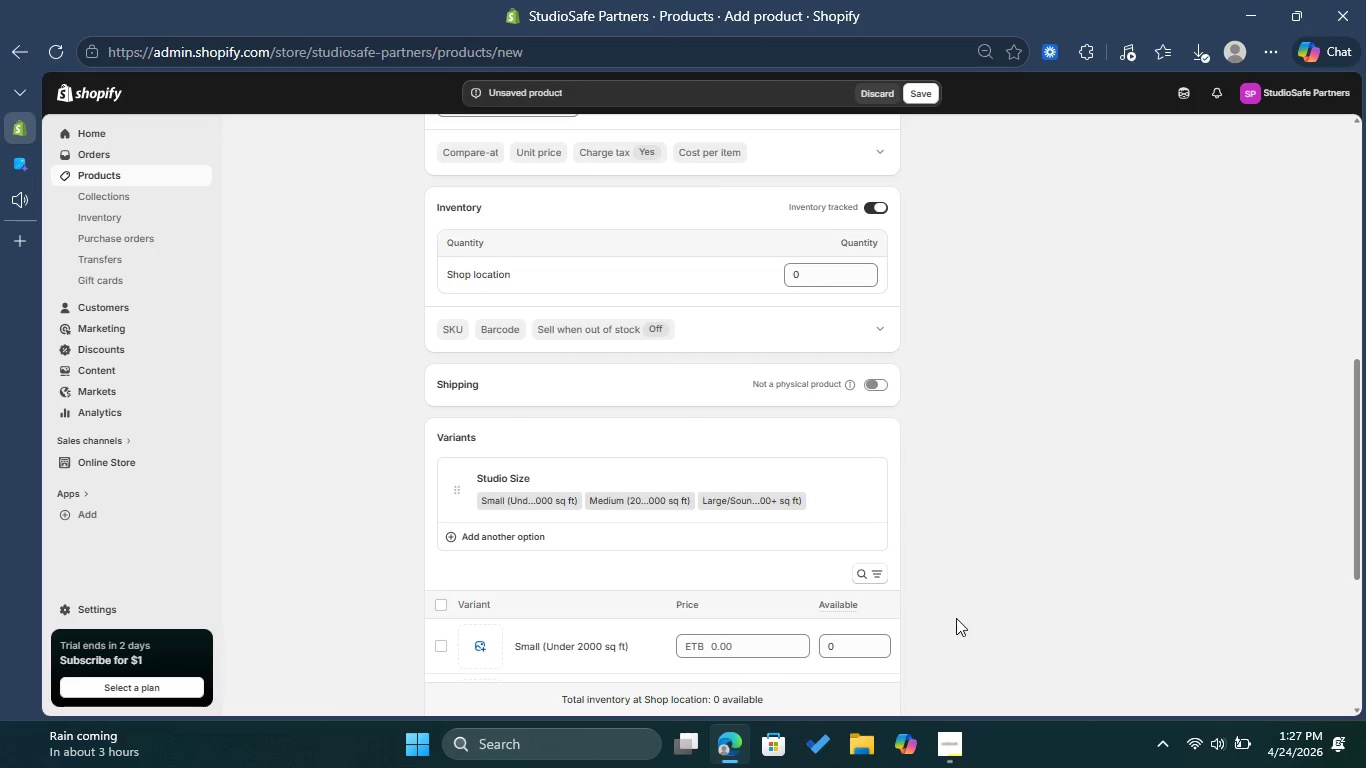 
scroll: coordinate [956, 618], scroll_direction: down, amount: 1.0
 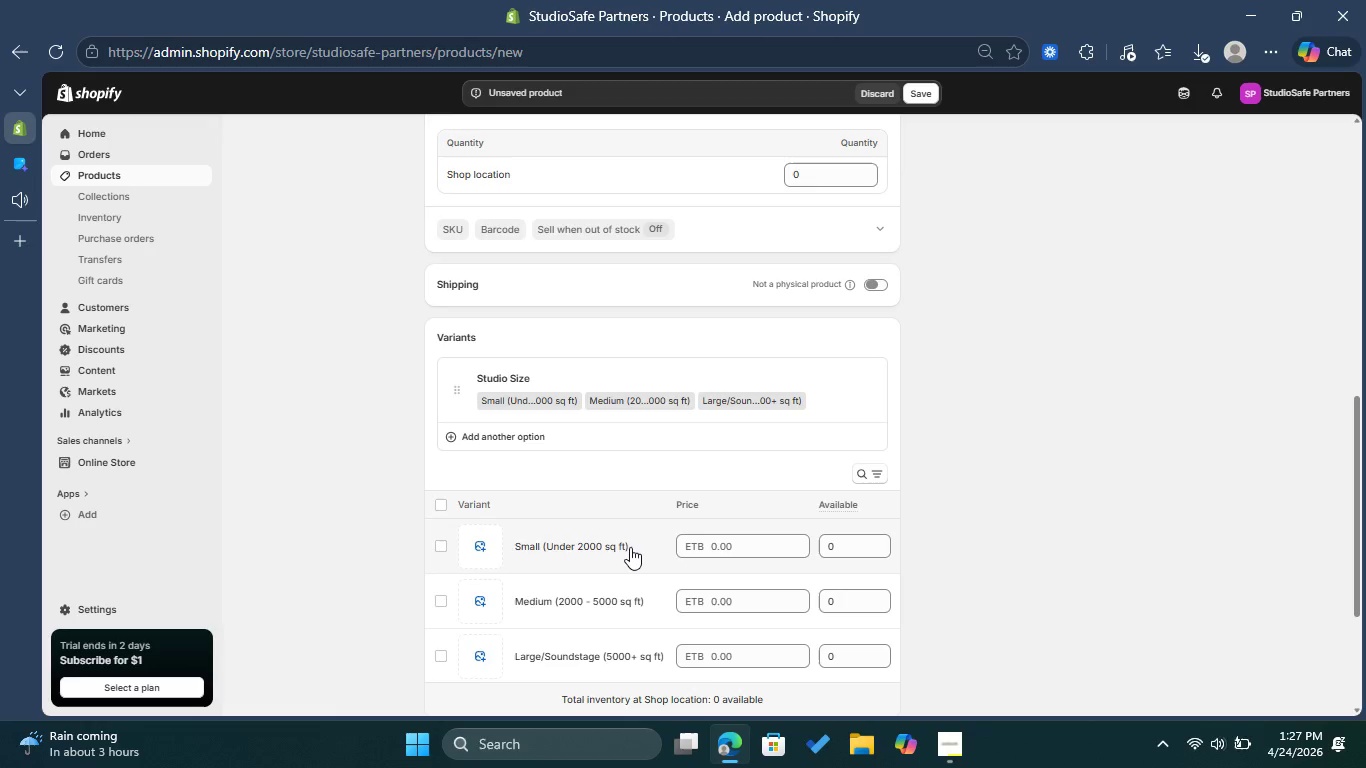 
left_click([619, 547])
 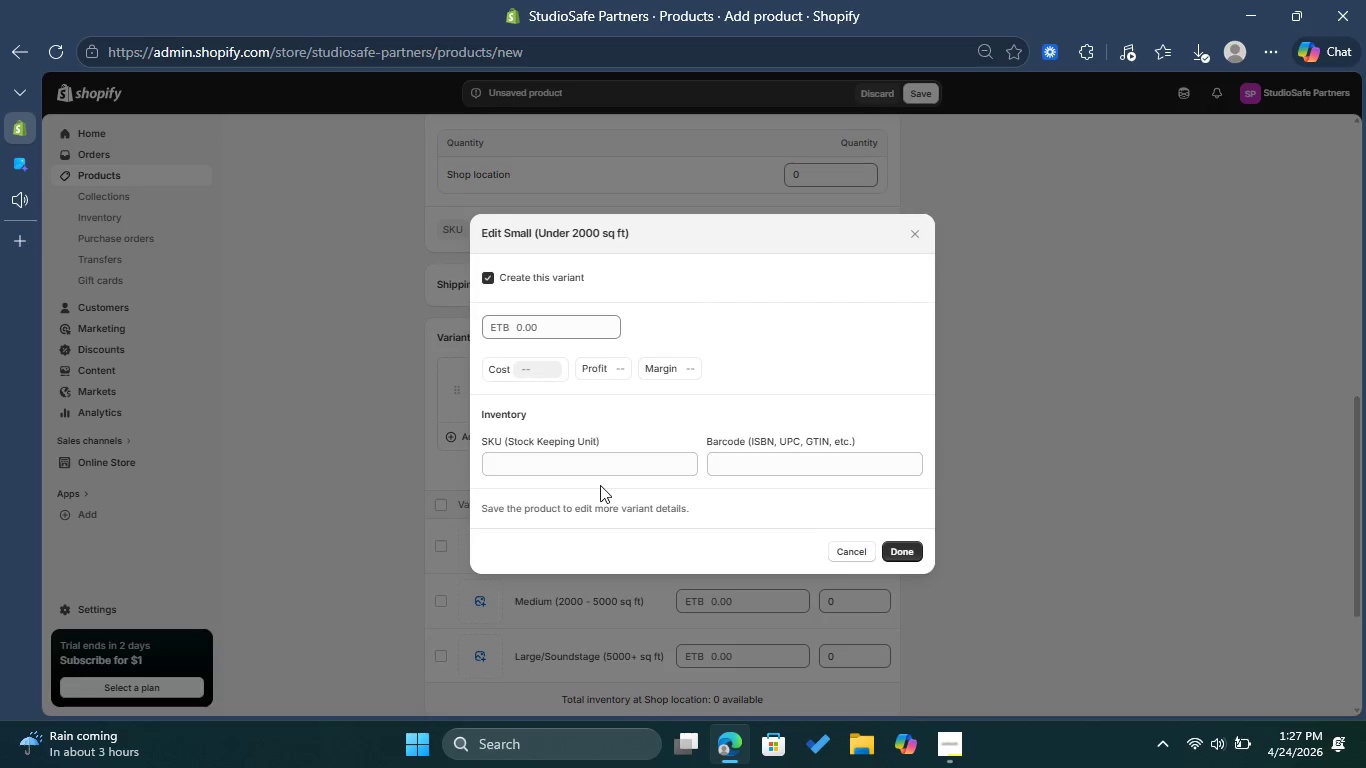 
left_click([597, 473])
 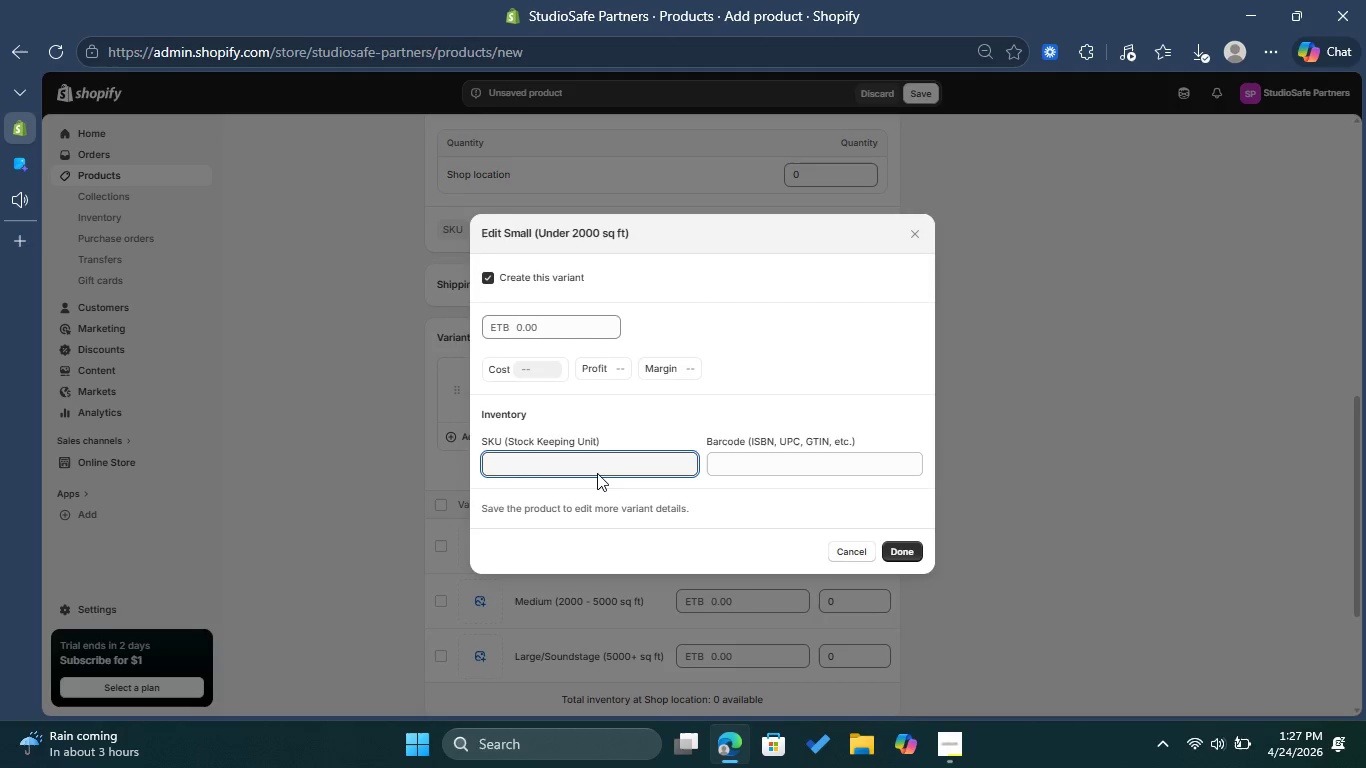 
type(SSP_)
key(Backspace)
type(-SRVC-003-S)
 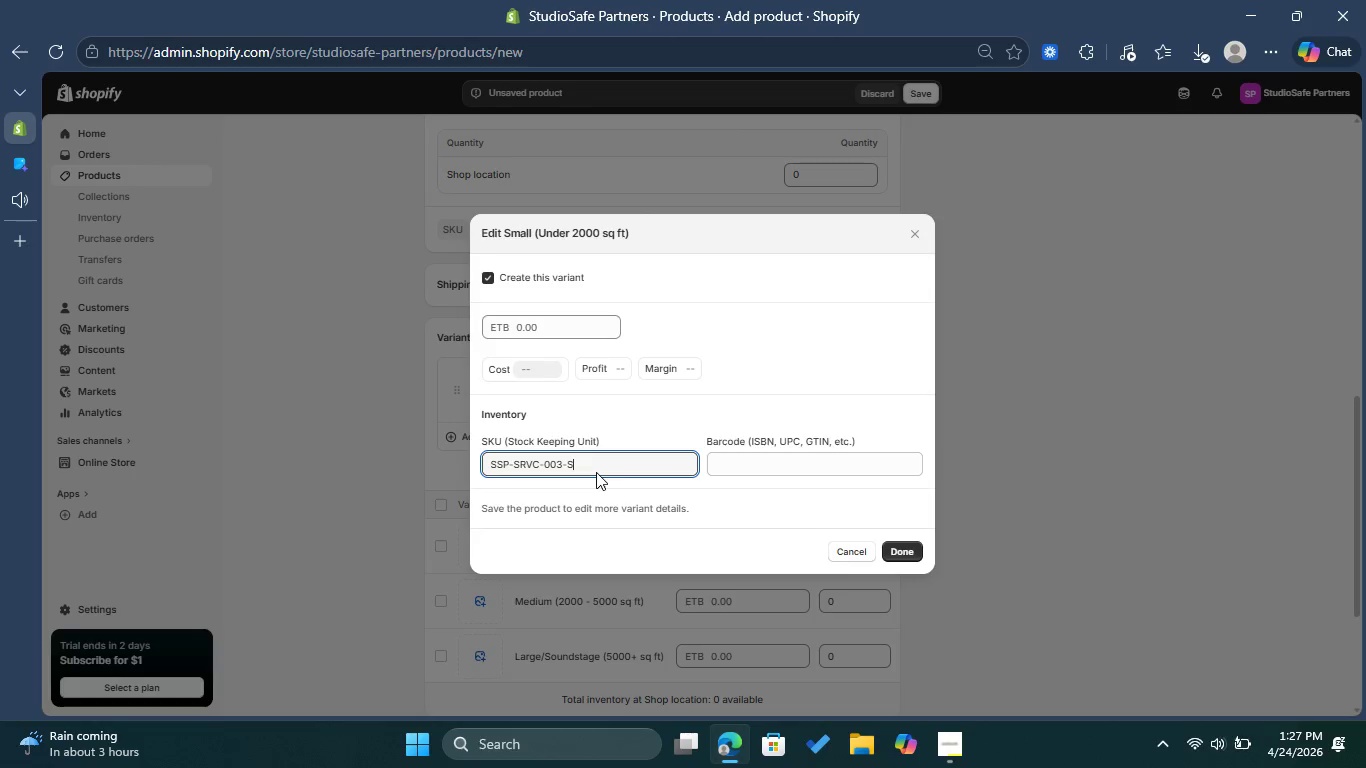 
left_click_drag(start_coordinate=[554, 324], to_coordinate=[549, 325])
 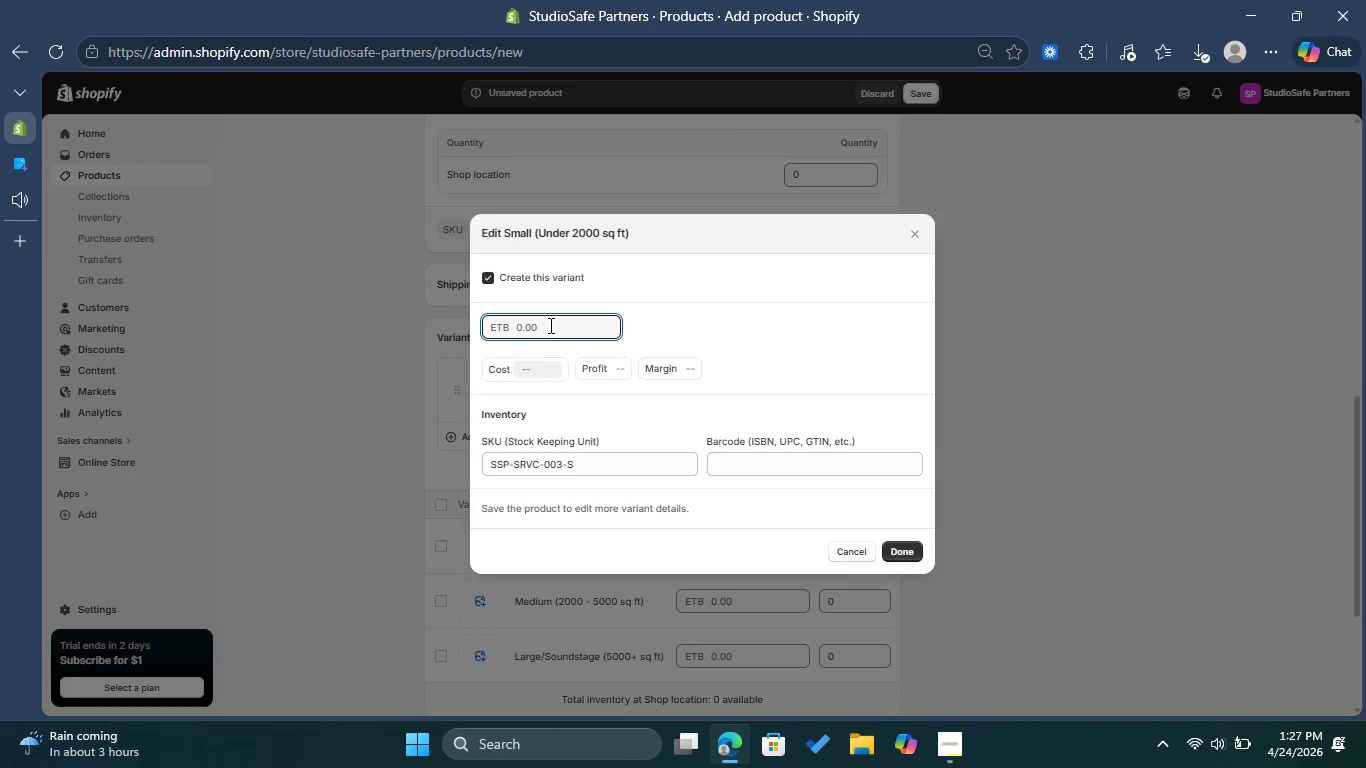 
type(300)
 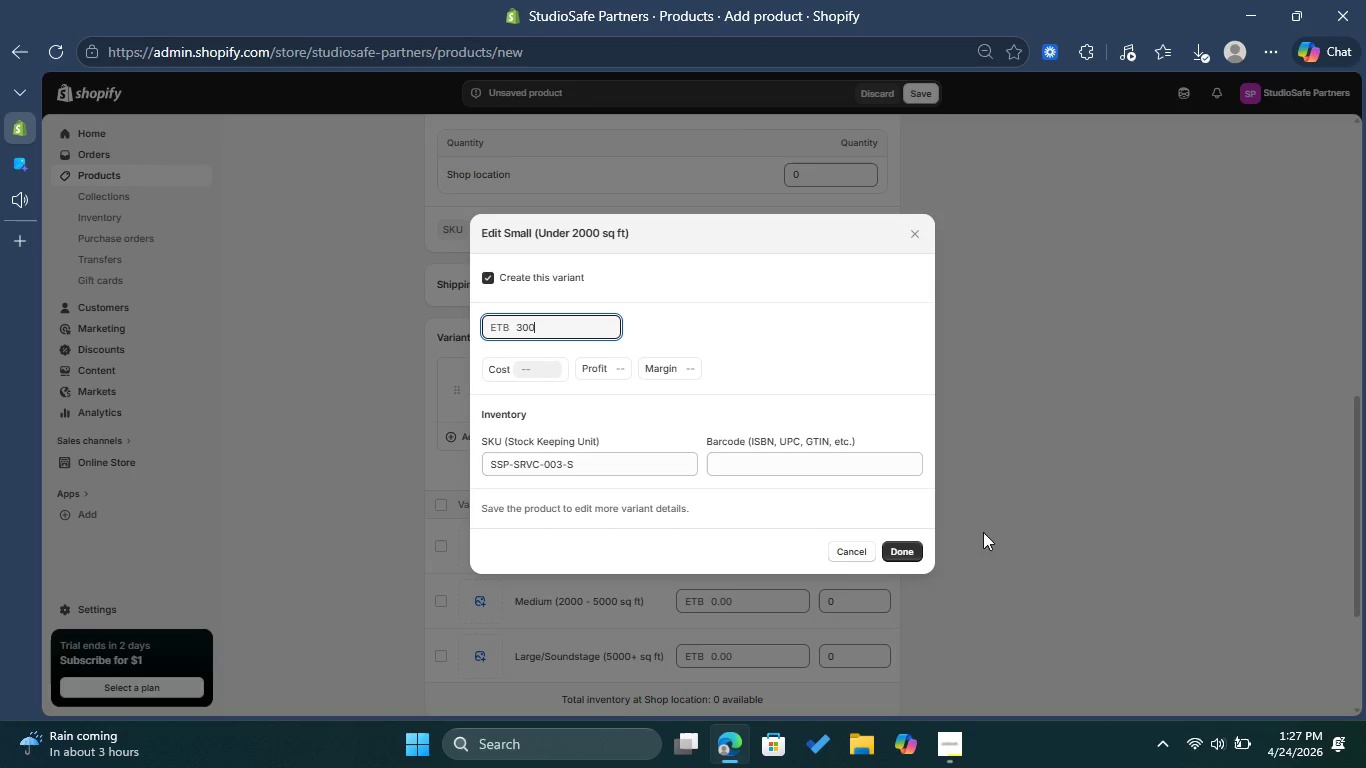 
left_click([899, 552])
 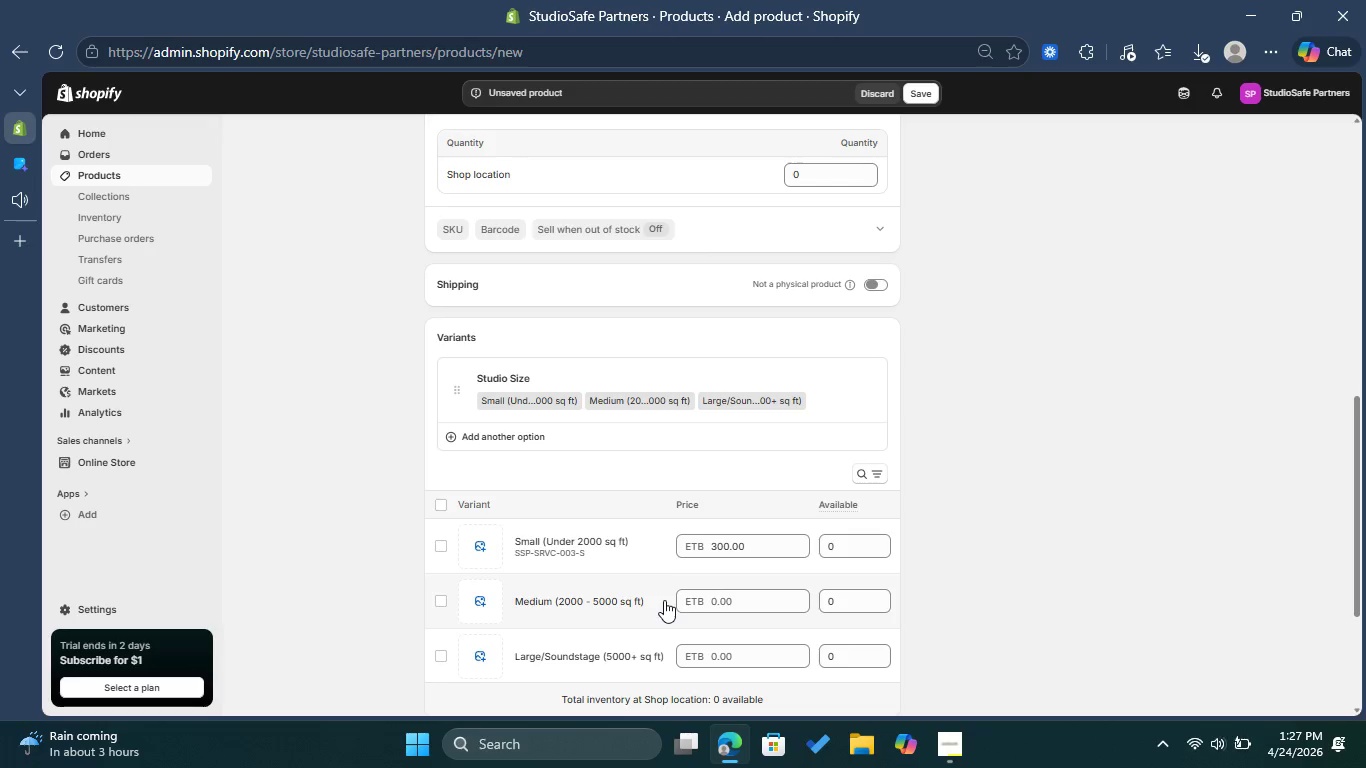 
left_click([861, 550])
 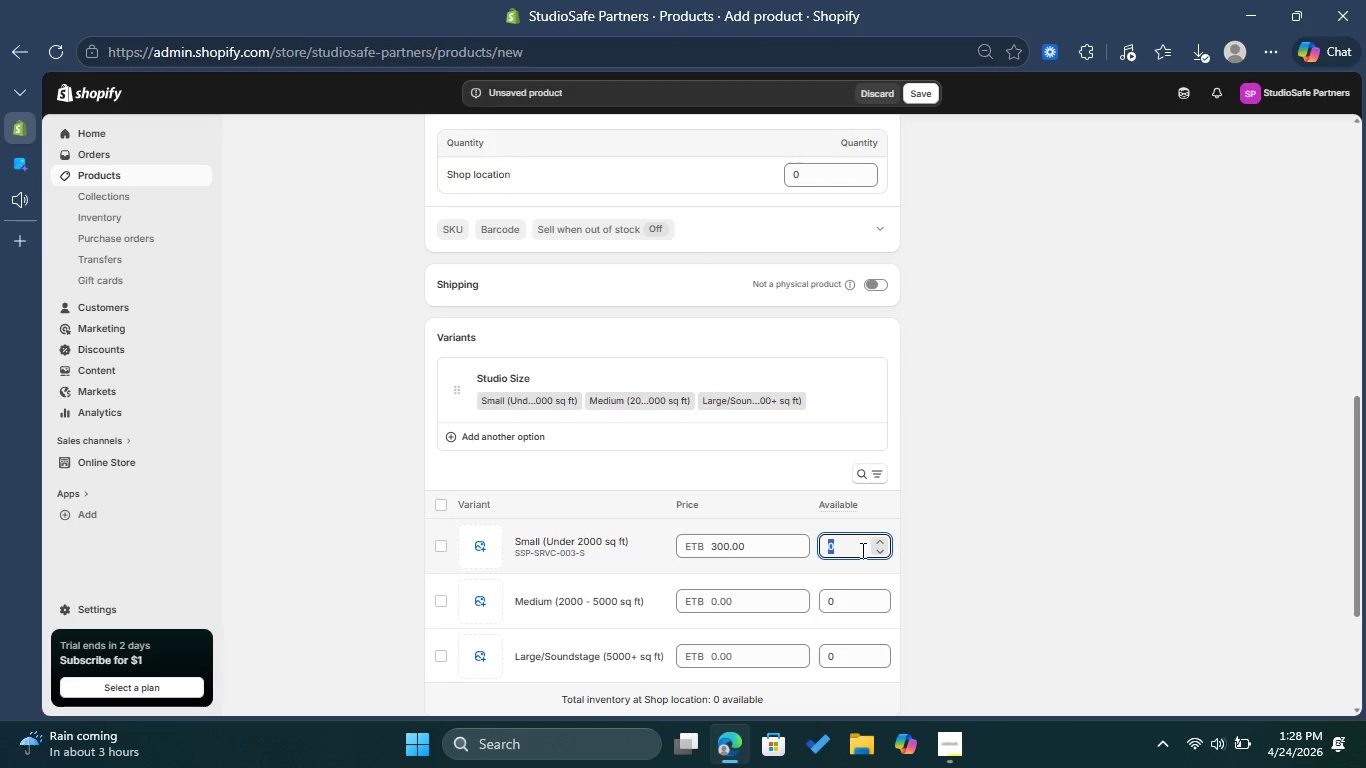 
type(9999)
 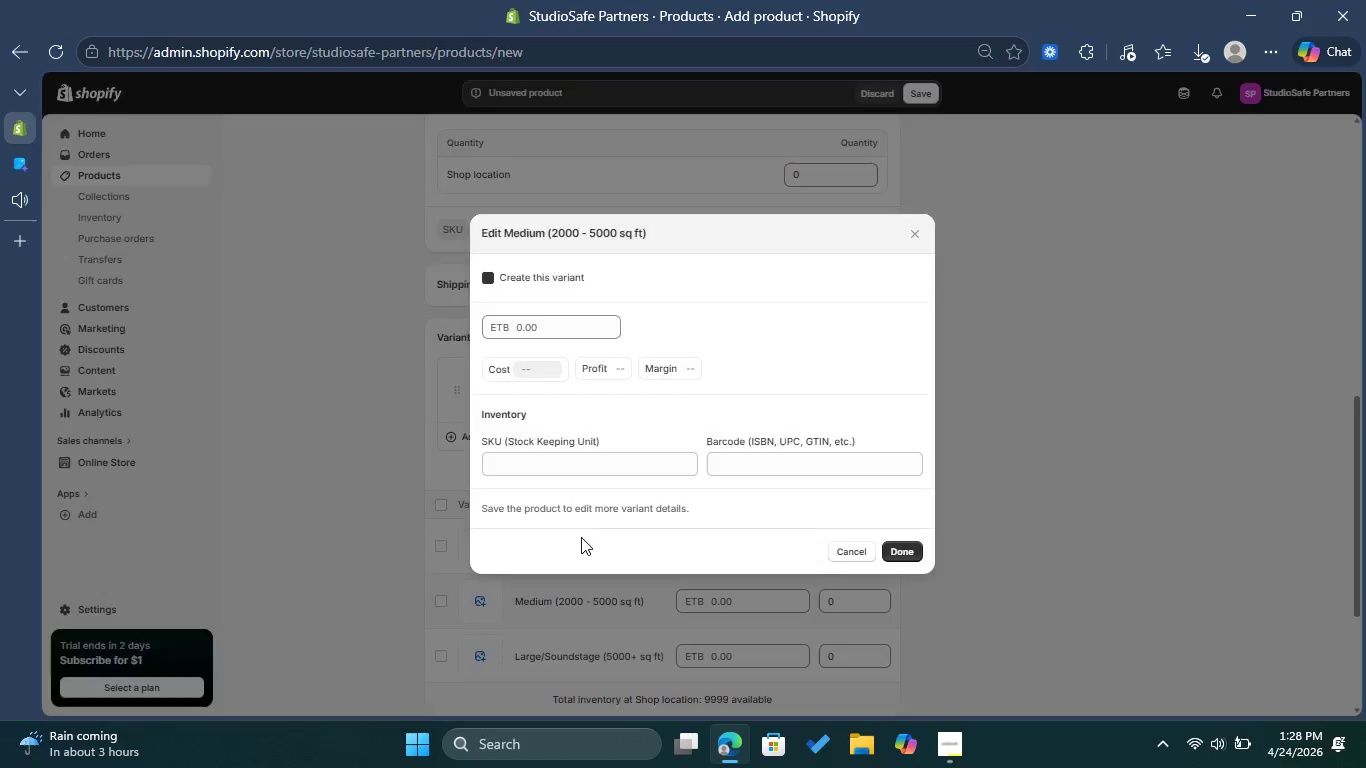 
left_click([587, 450])
 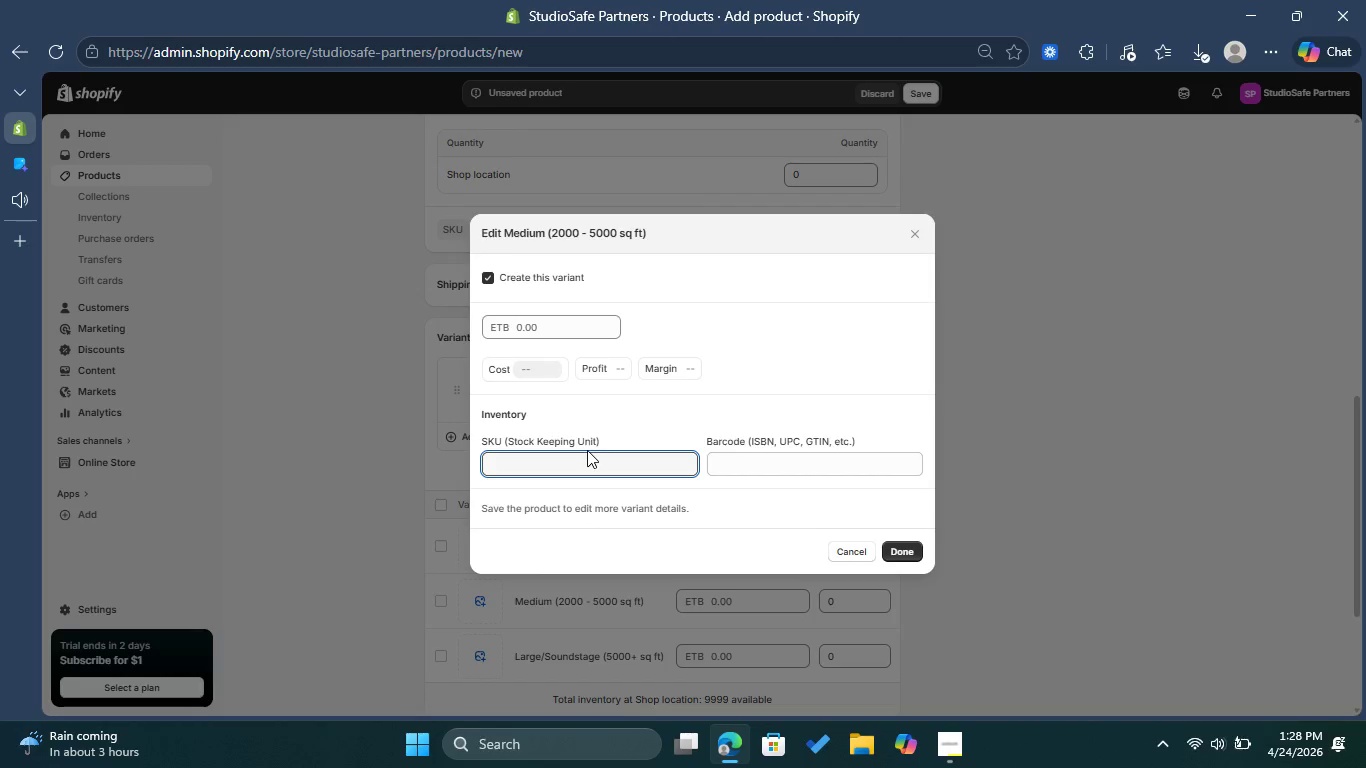 
type(SS_SRVC)
 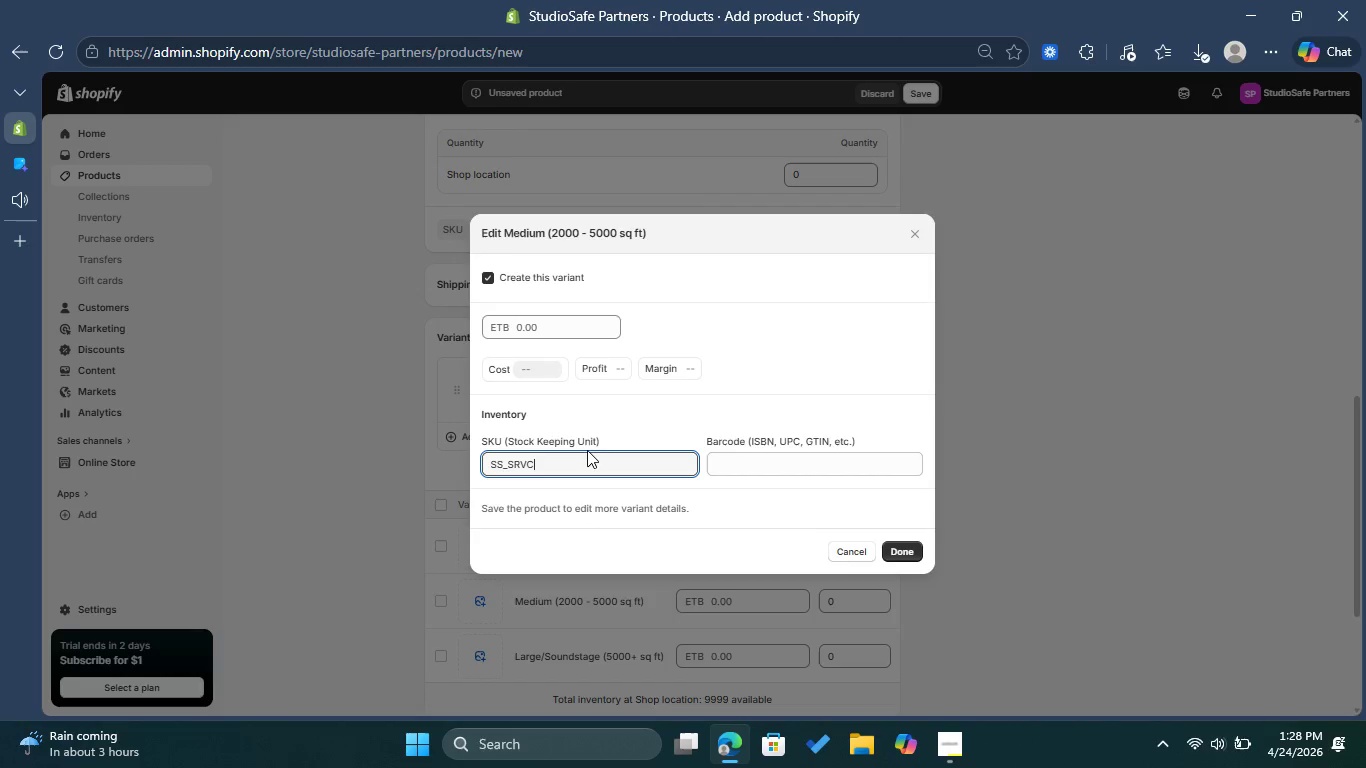 
key(ArrowLeft)
 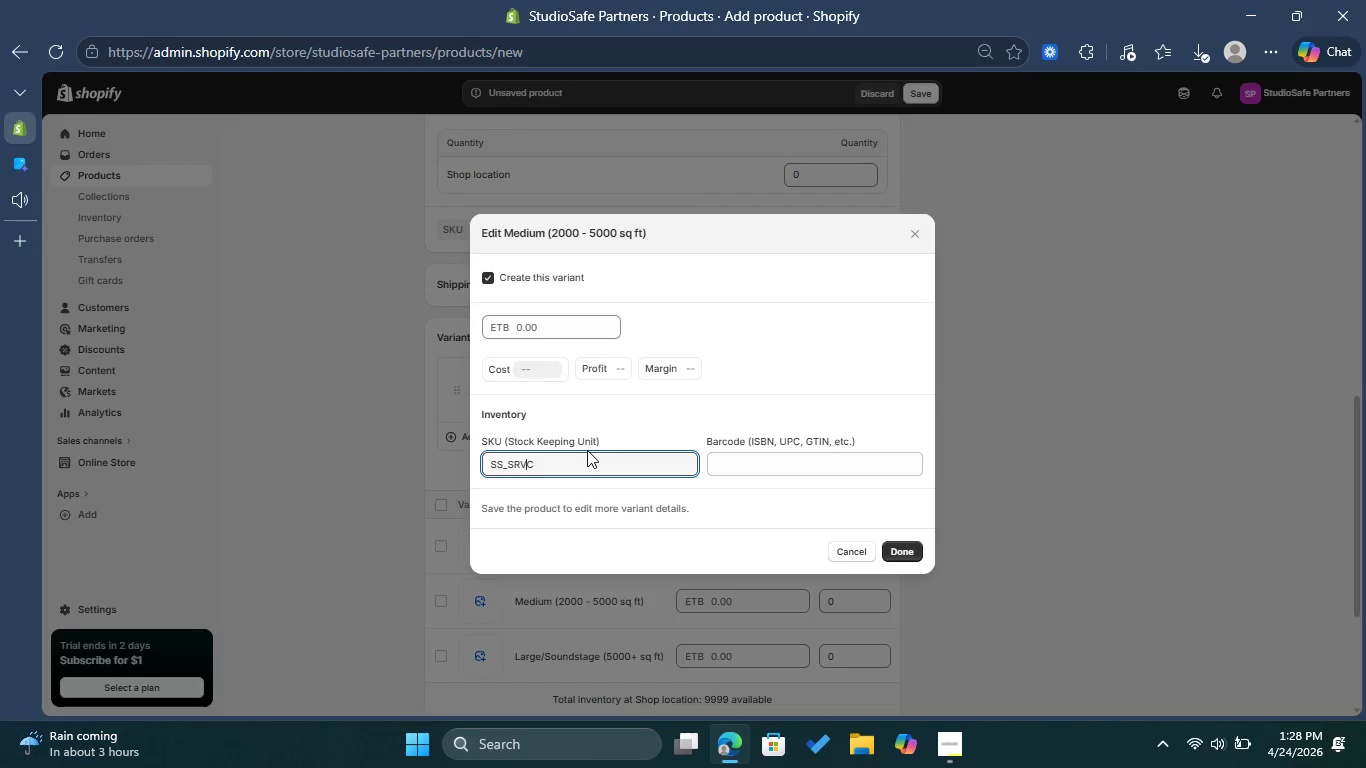 
key(ArrowLeft)
 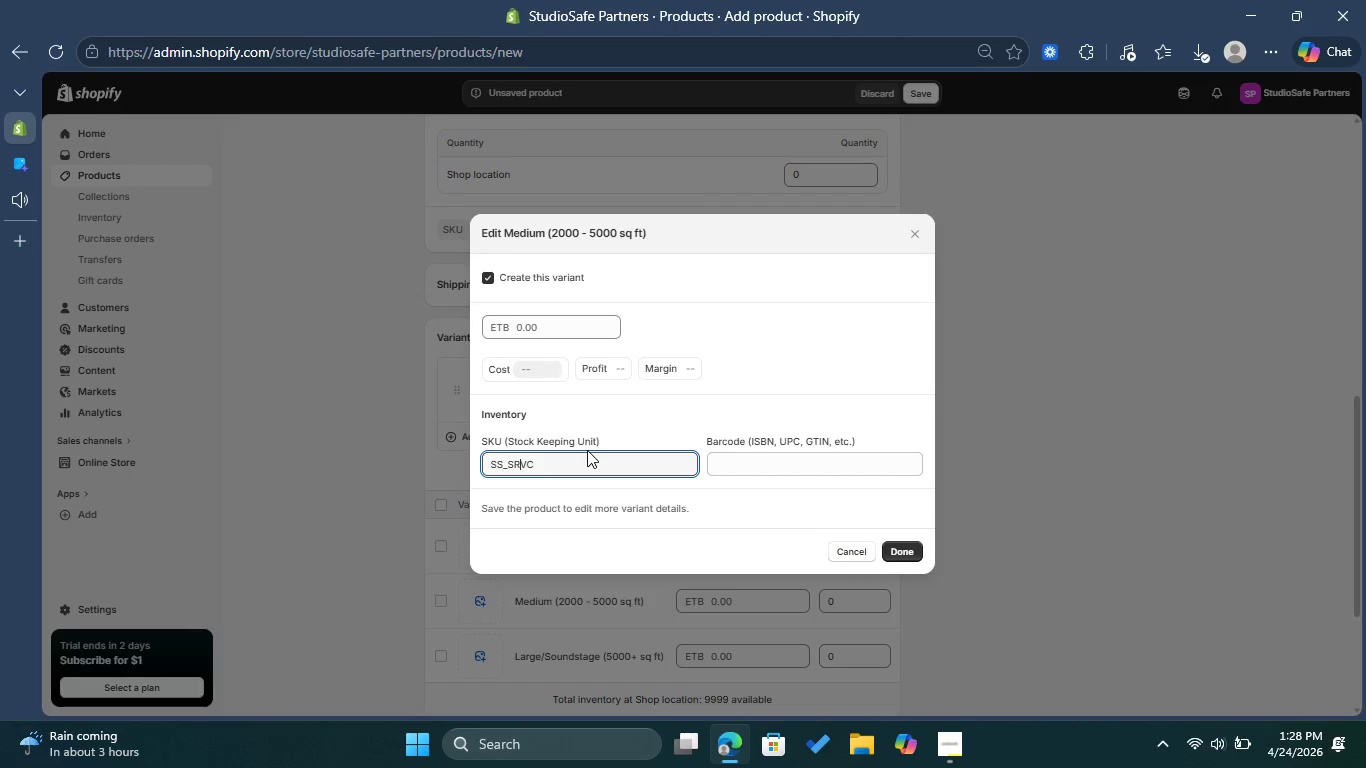 
key(ArrowLeft)
 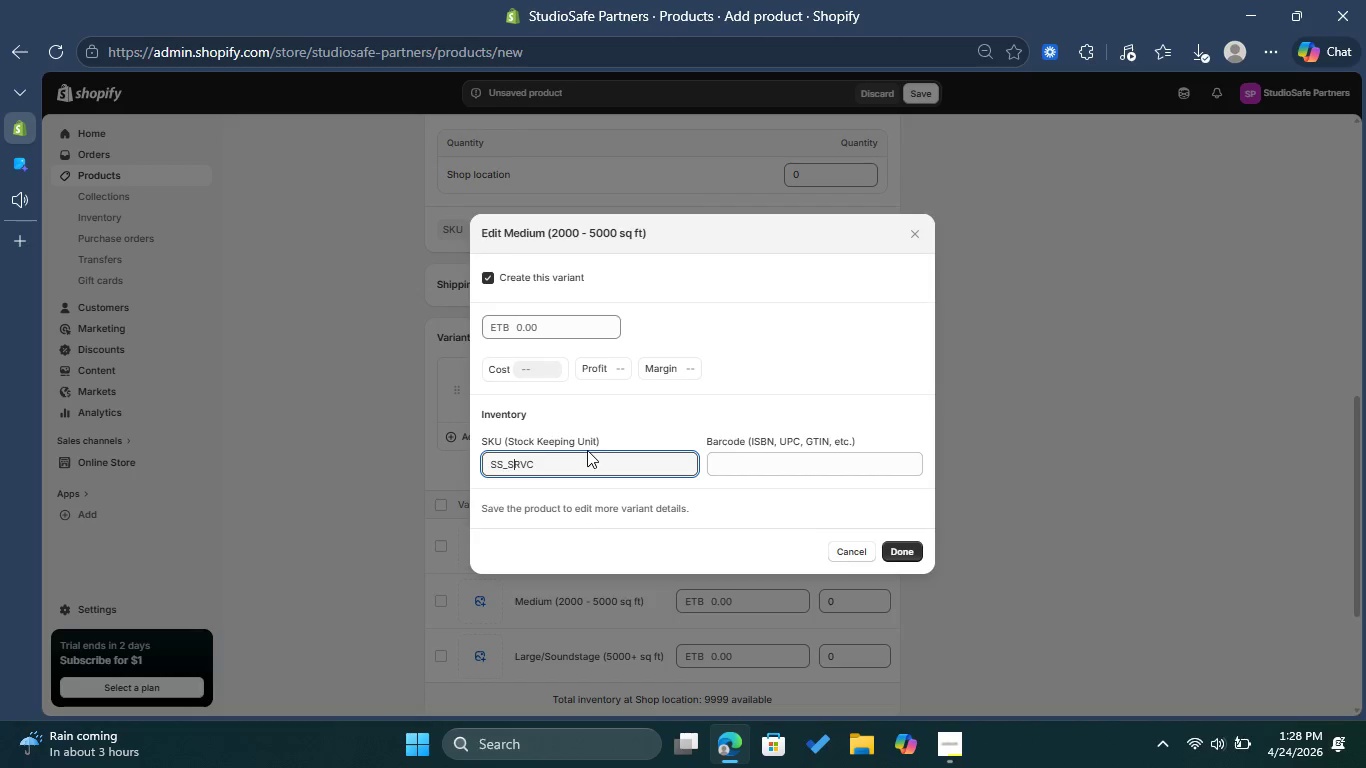 
key(ArrowLeft)
 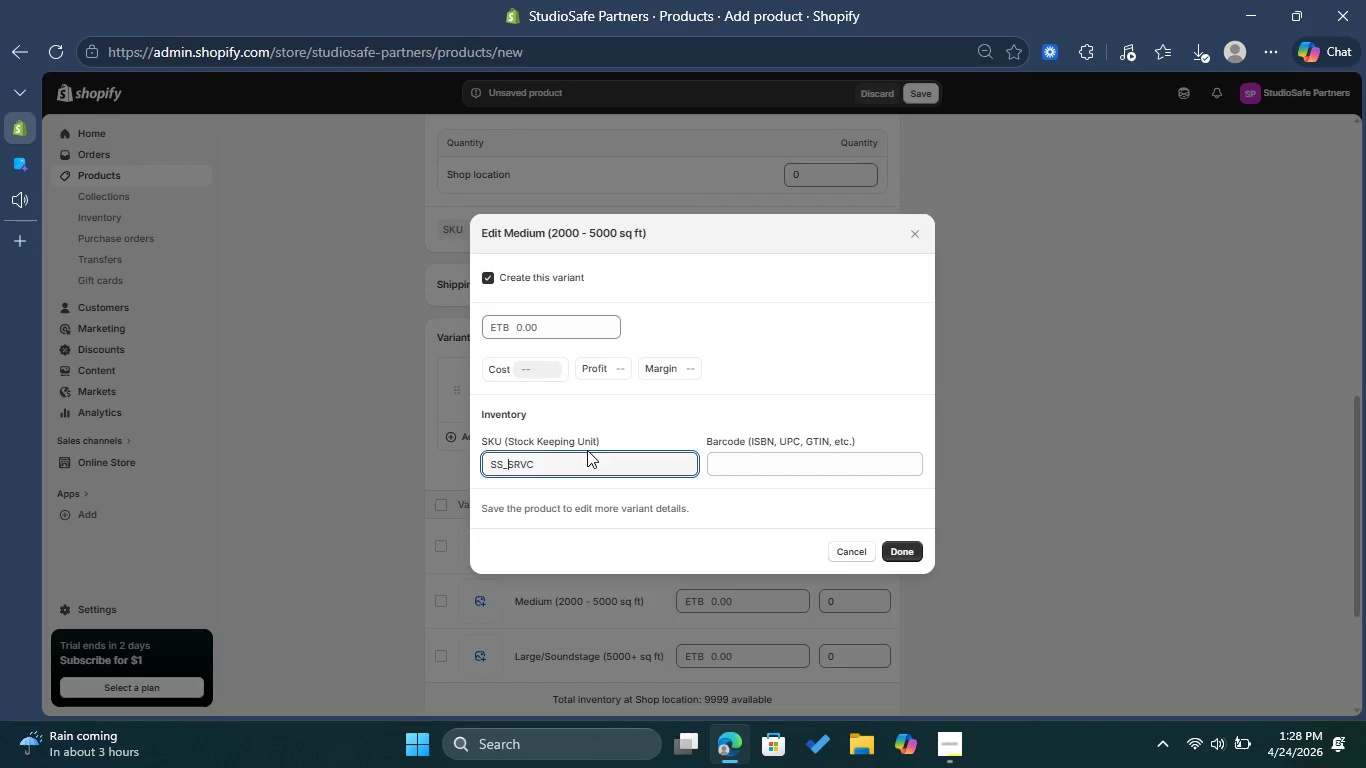 
key(Backspace)
 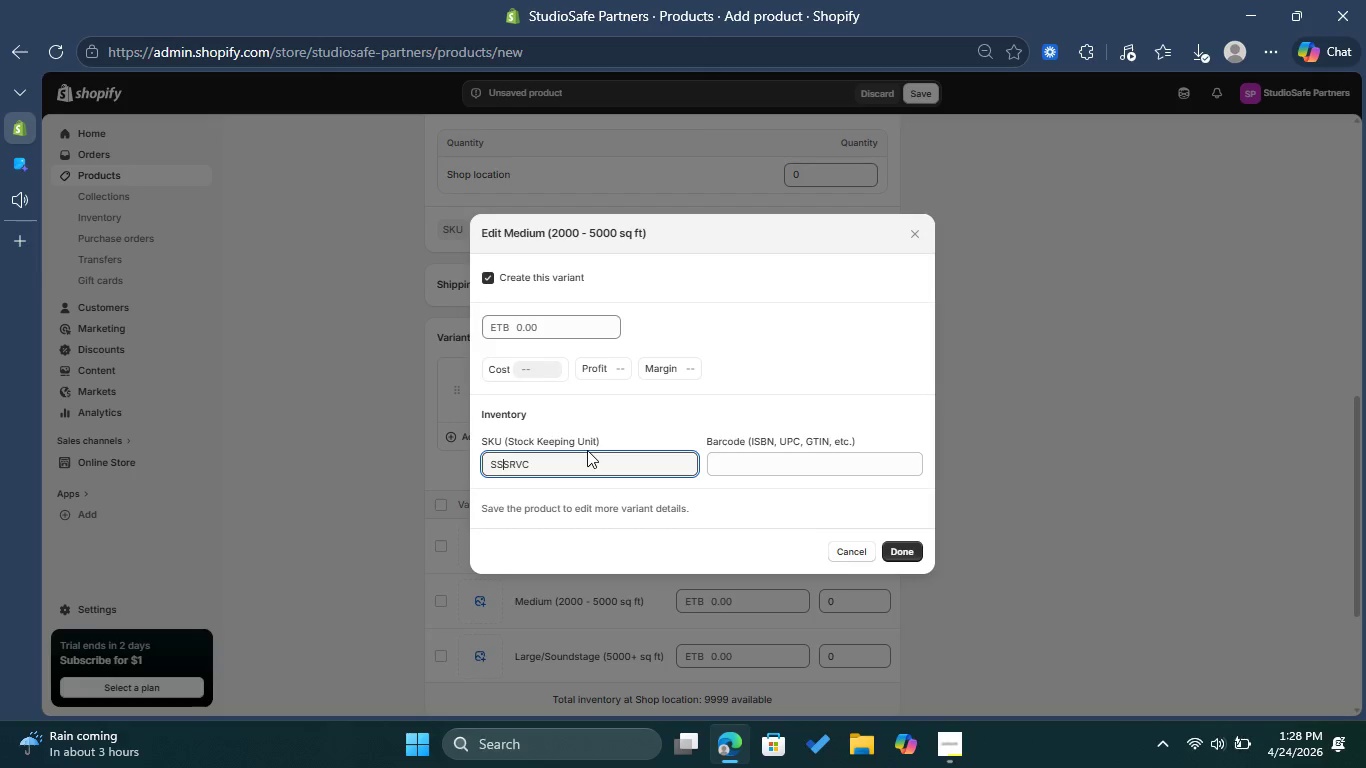 
key(Minus)
 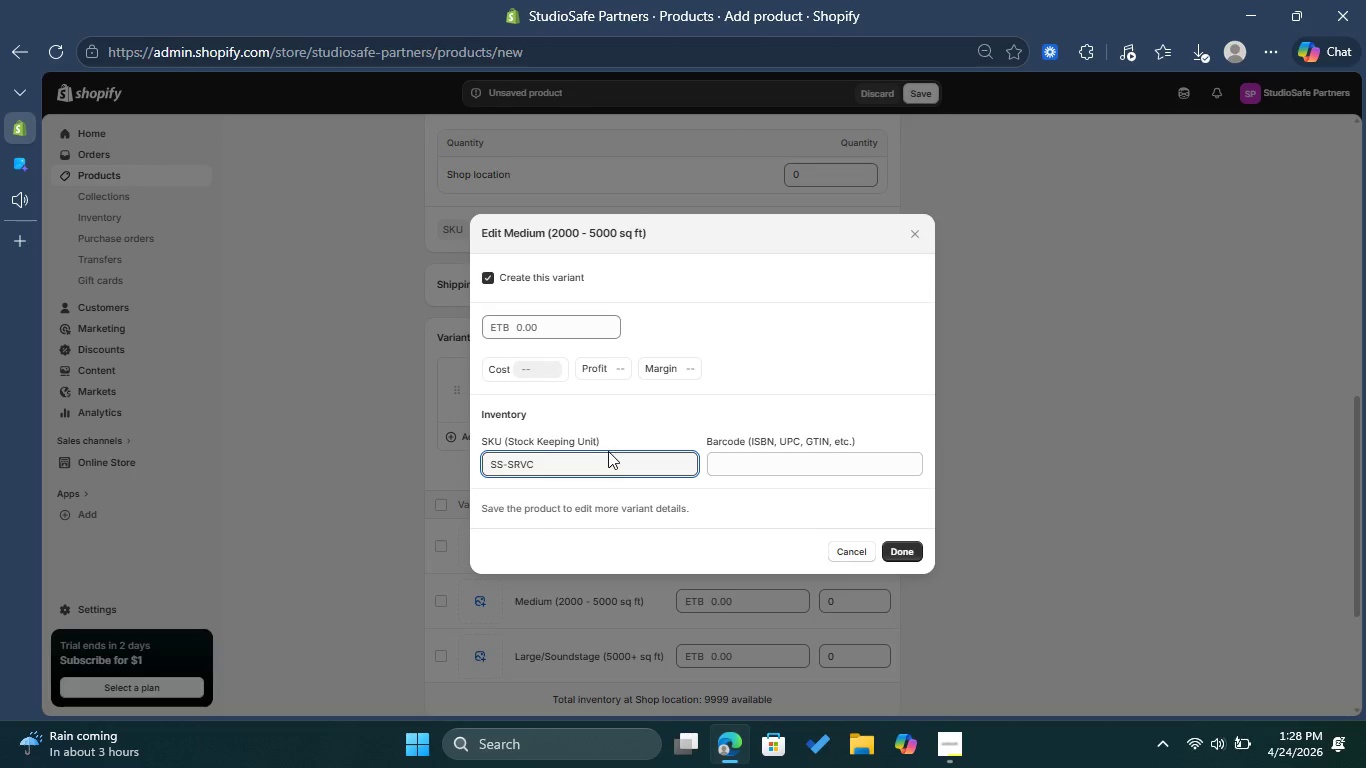 
left_click([594, 461])
 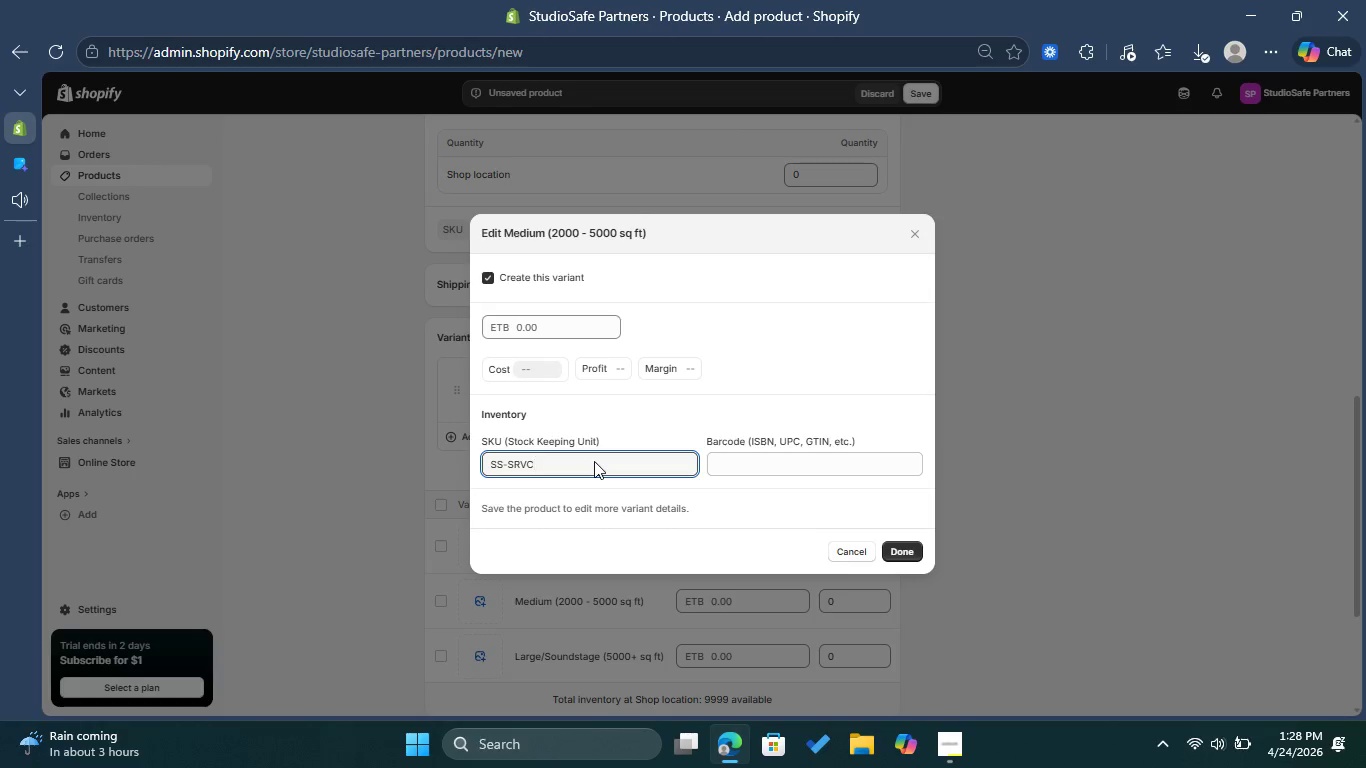 
type(-003-M)
 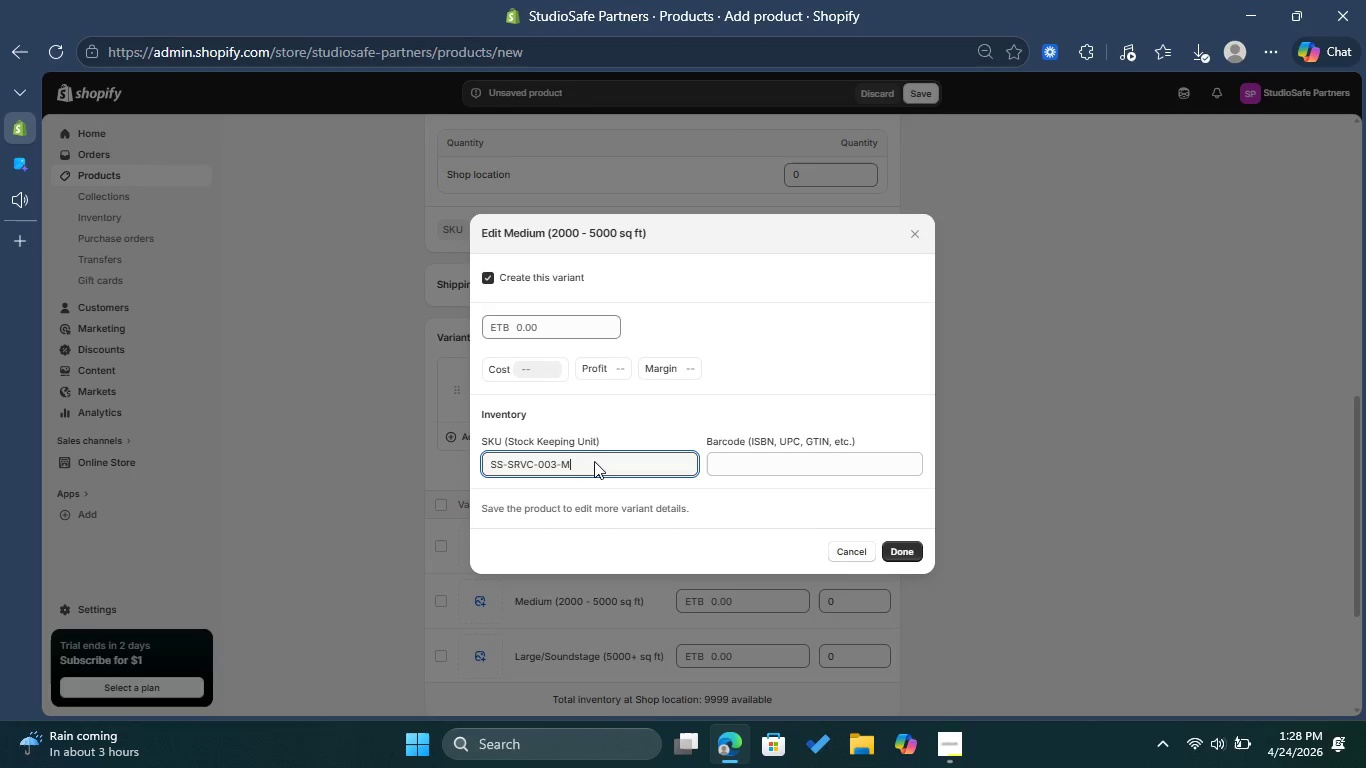 
left_click([554, 329])
 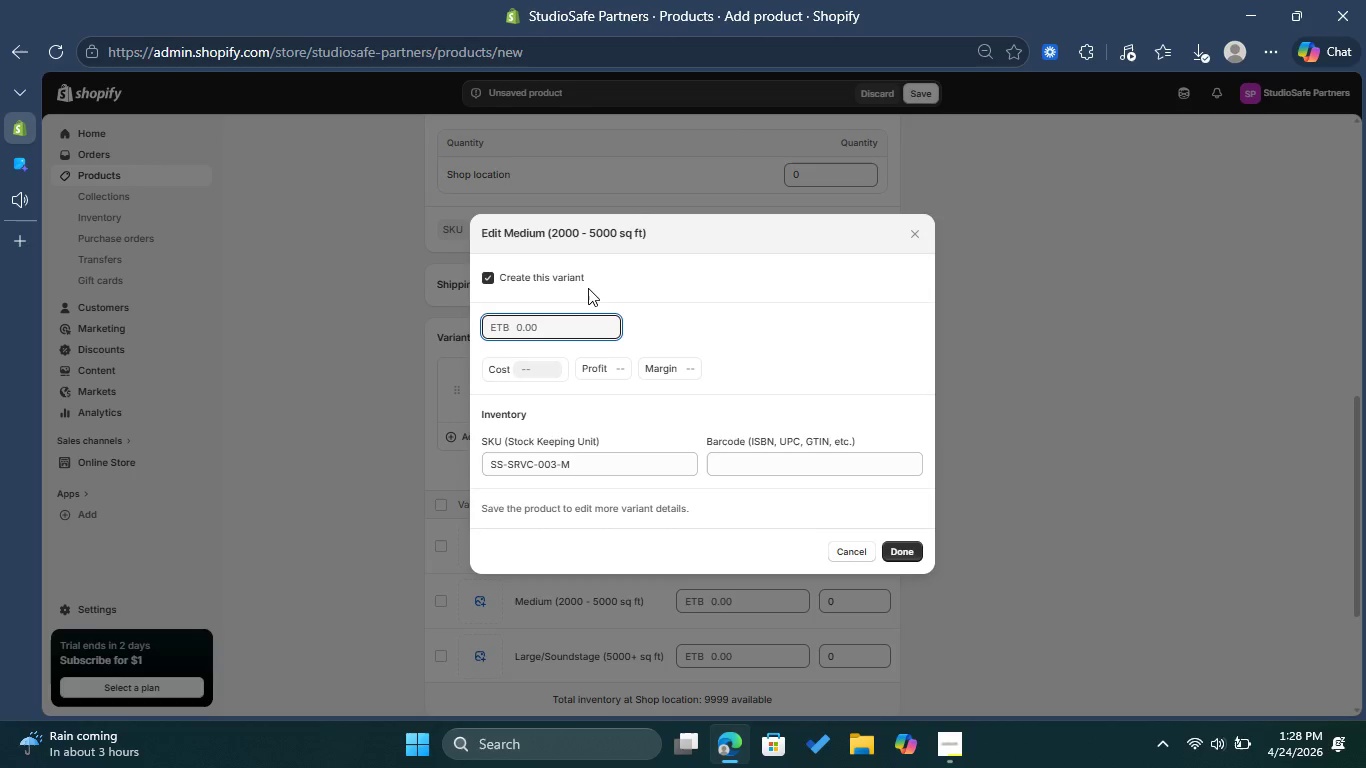 
type(500)
 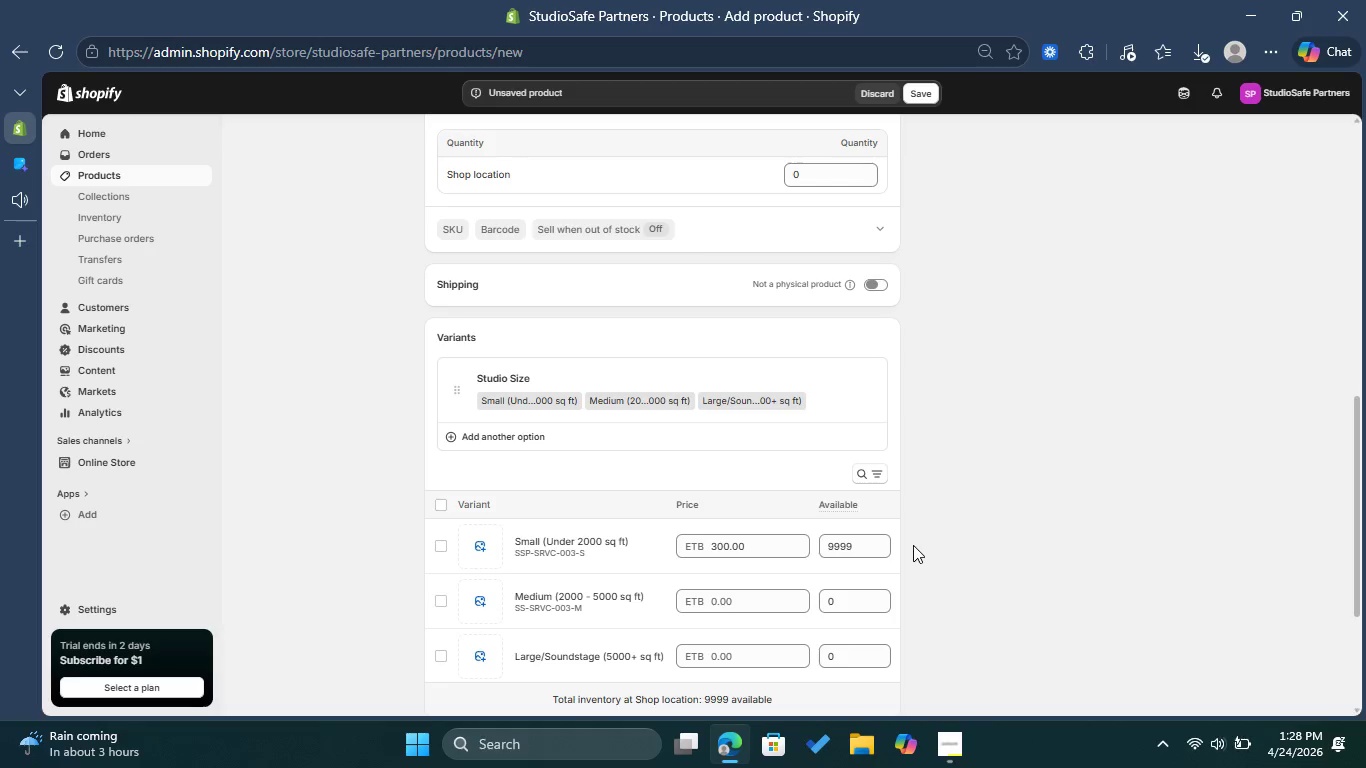 
left_click([842, 601])
 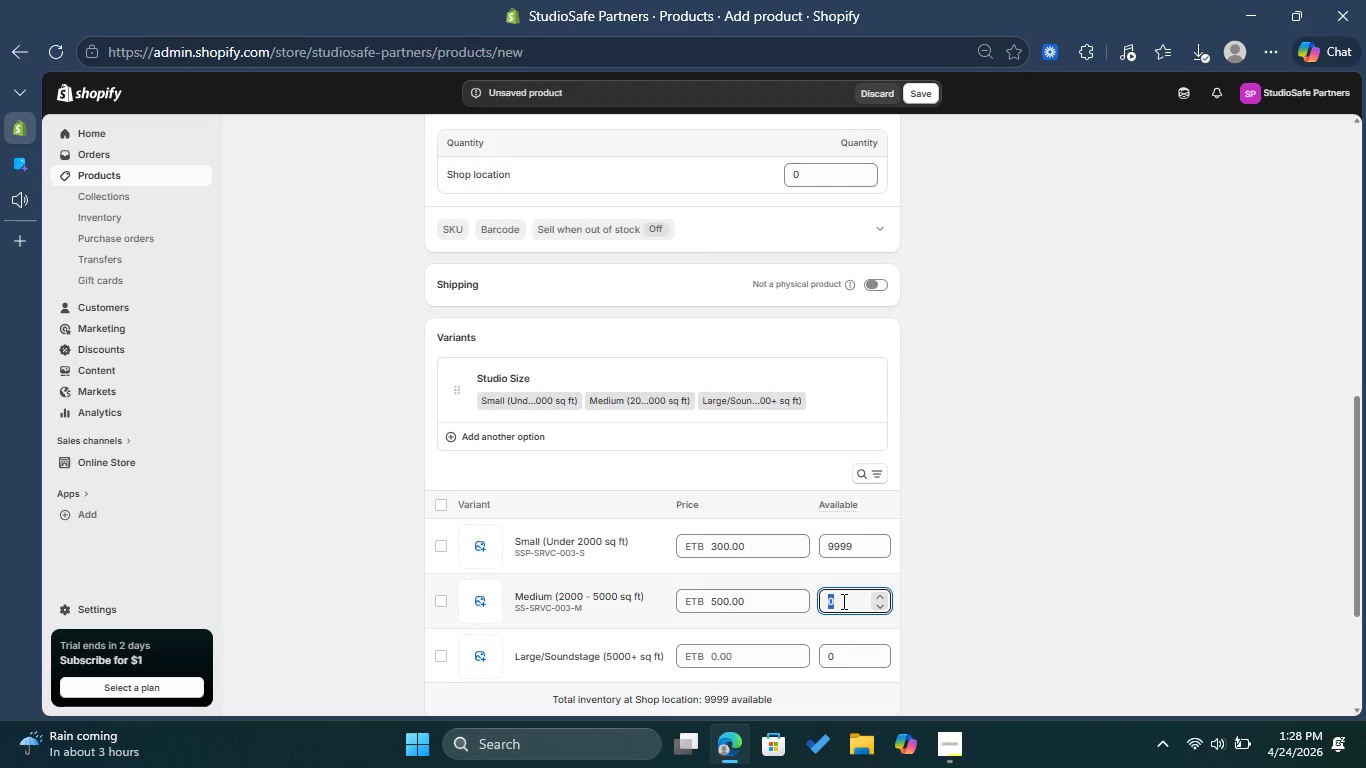 
type(9999)
 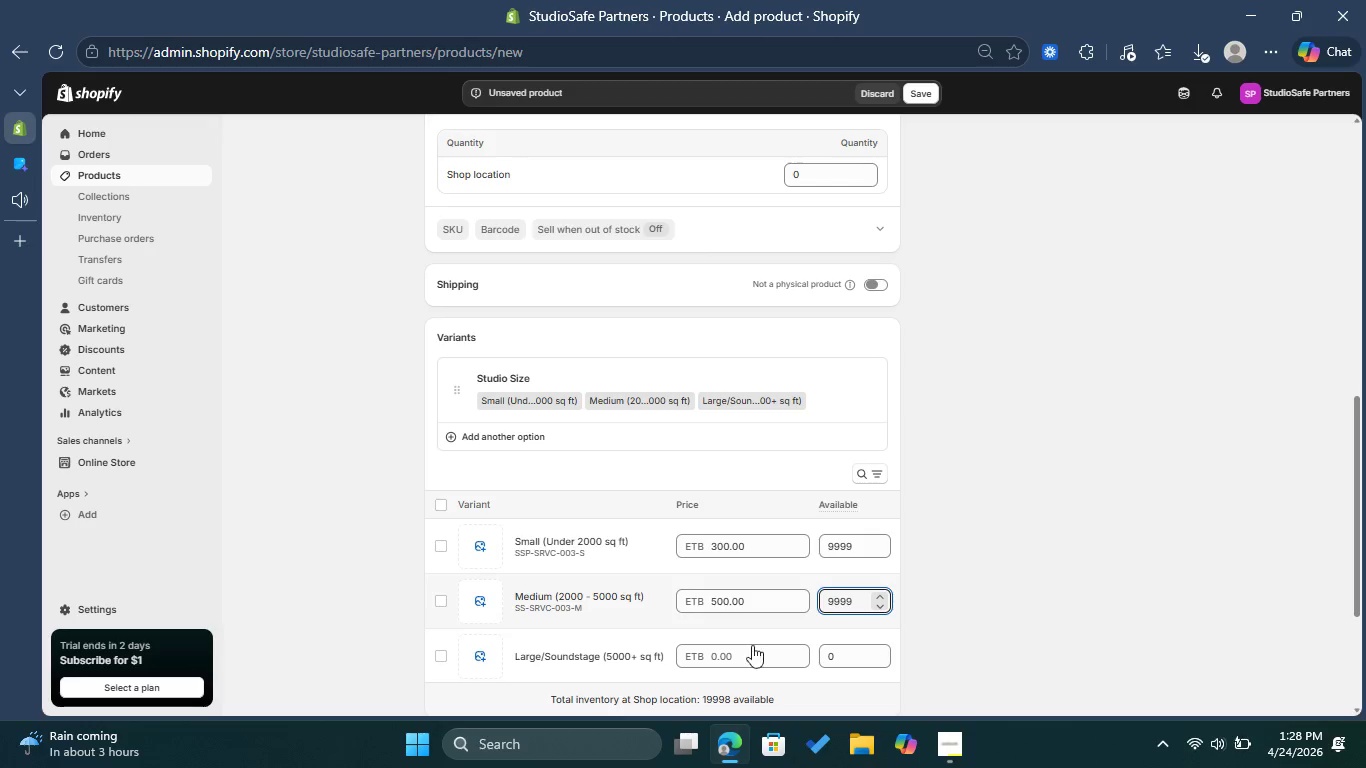 
left_click([730, 662])
 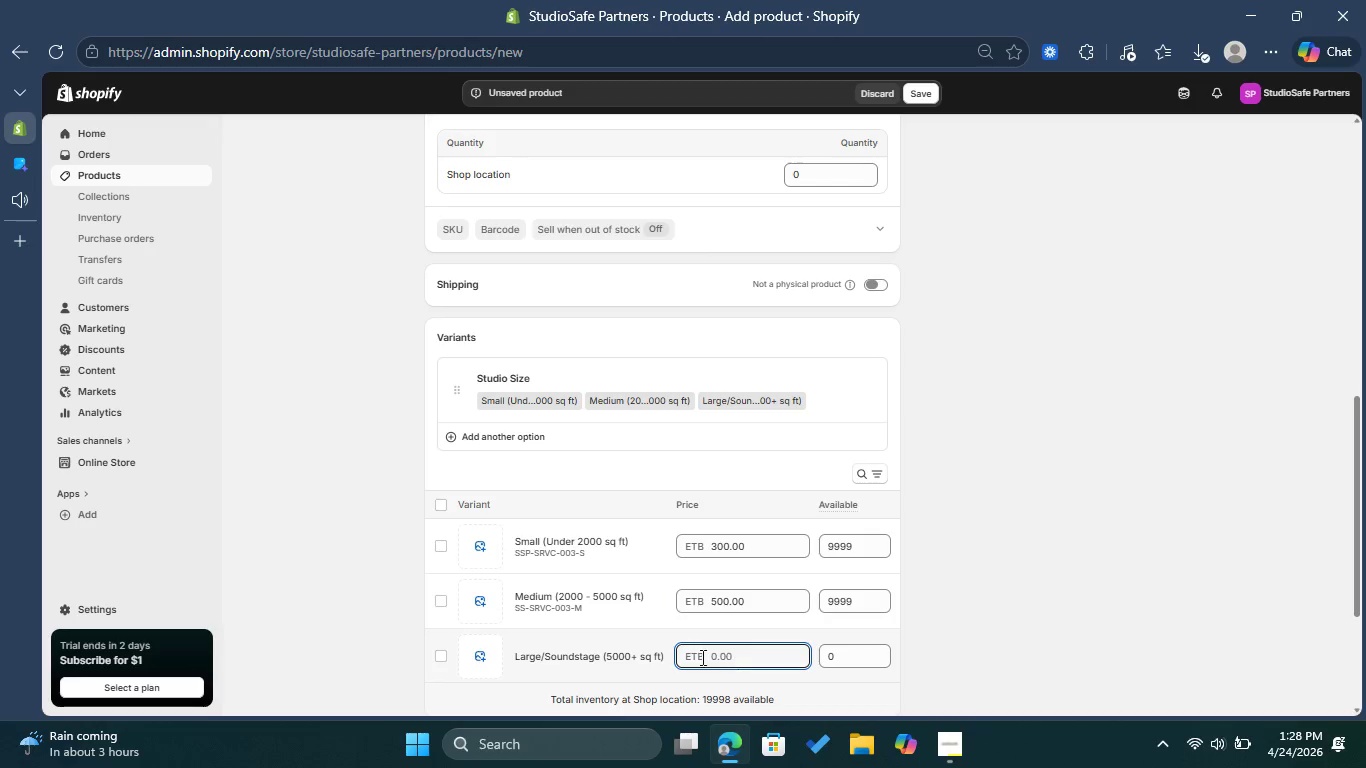 
left_click([591, 646])
 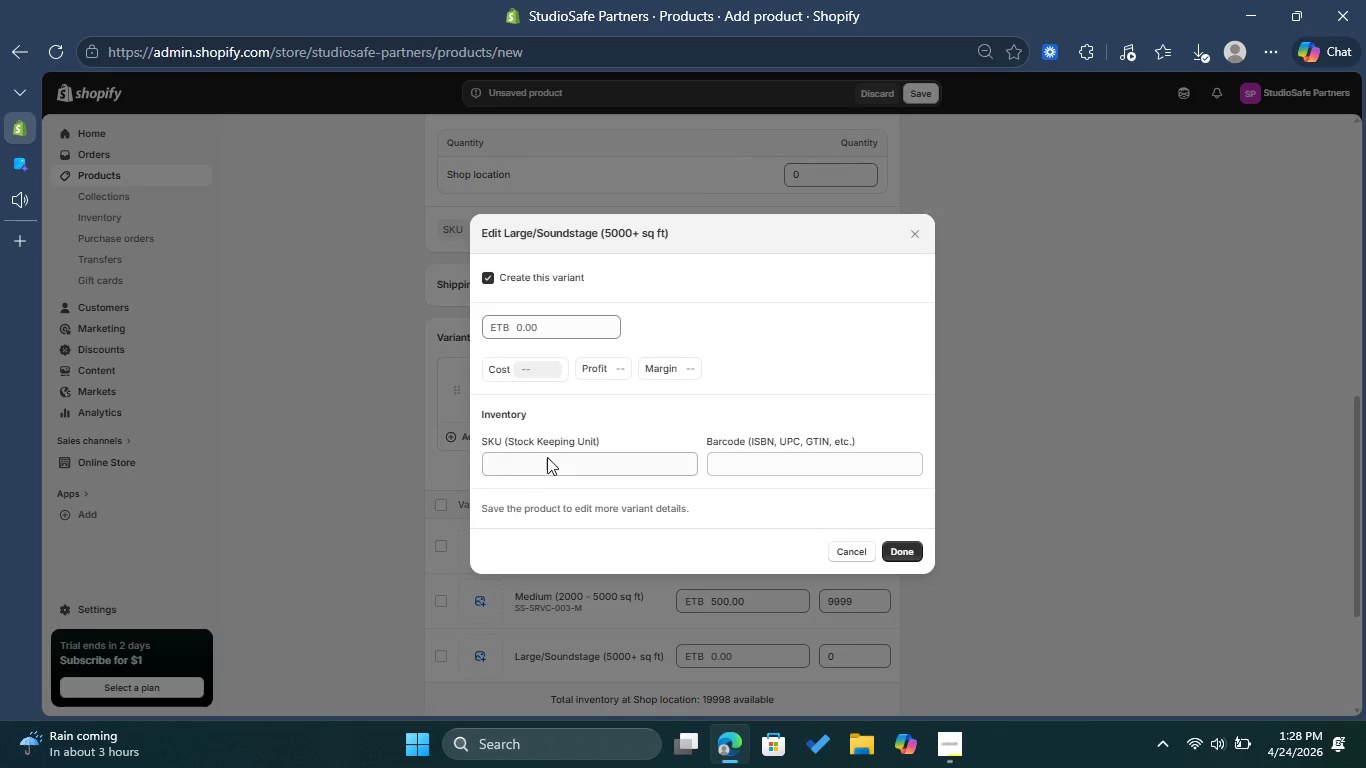 
left_click([549, 456])
 